 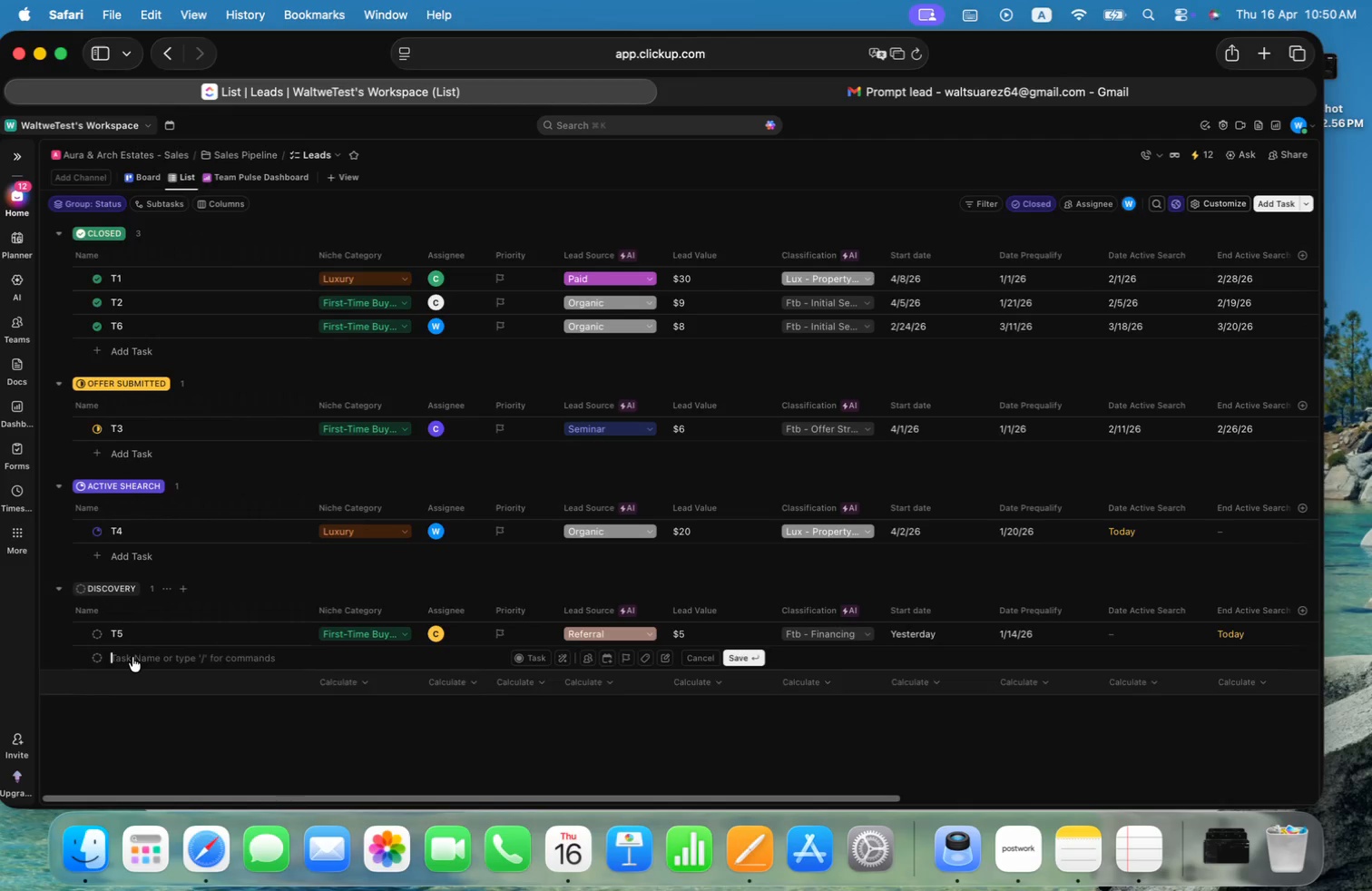 
type(T7)
 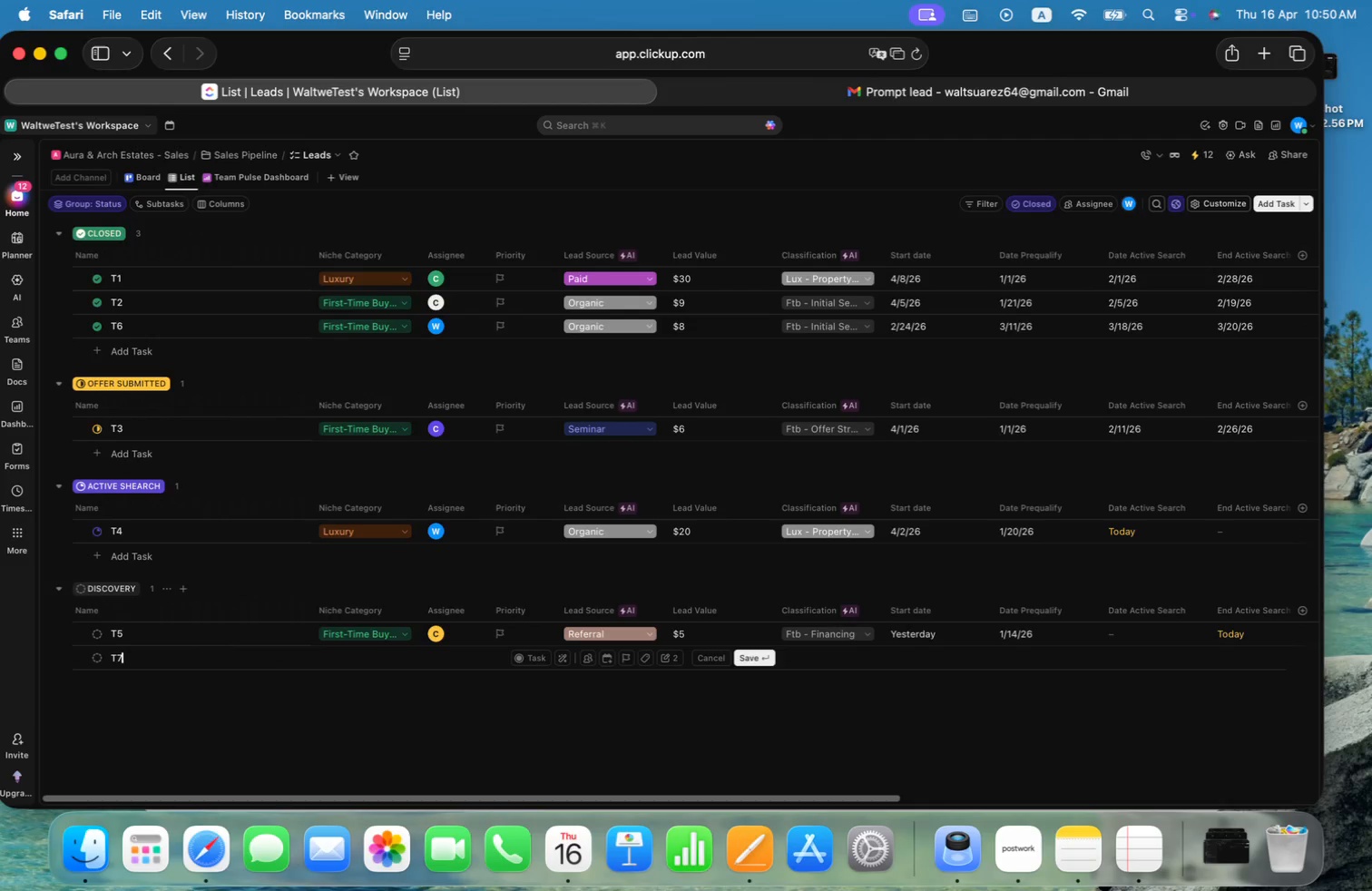 
key(Enter)
 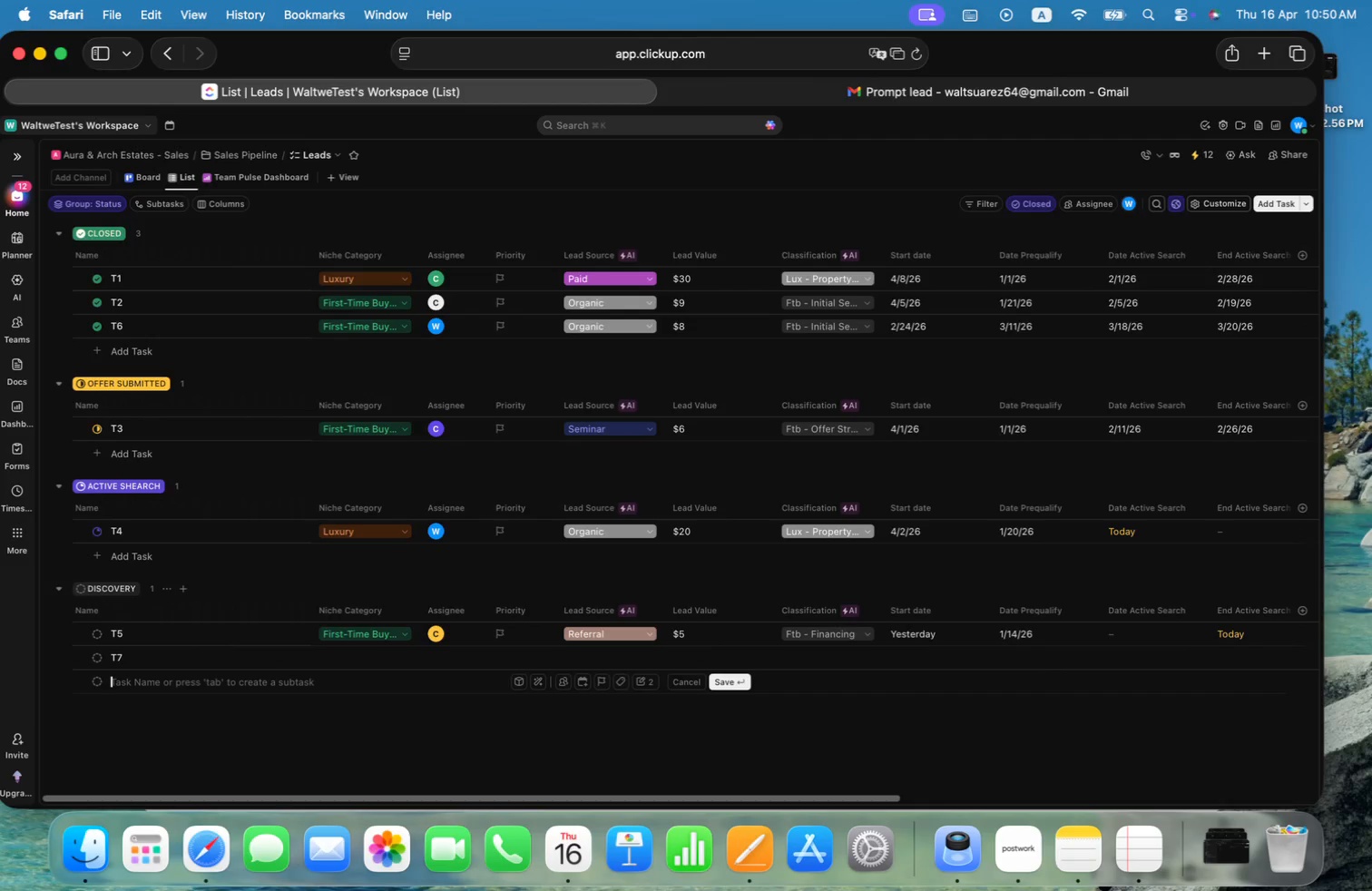 
type(T8)
 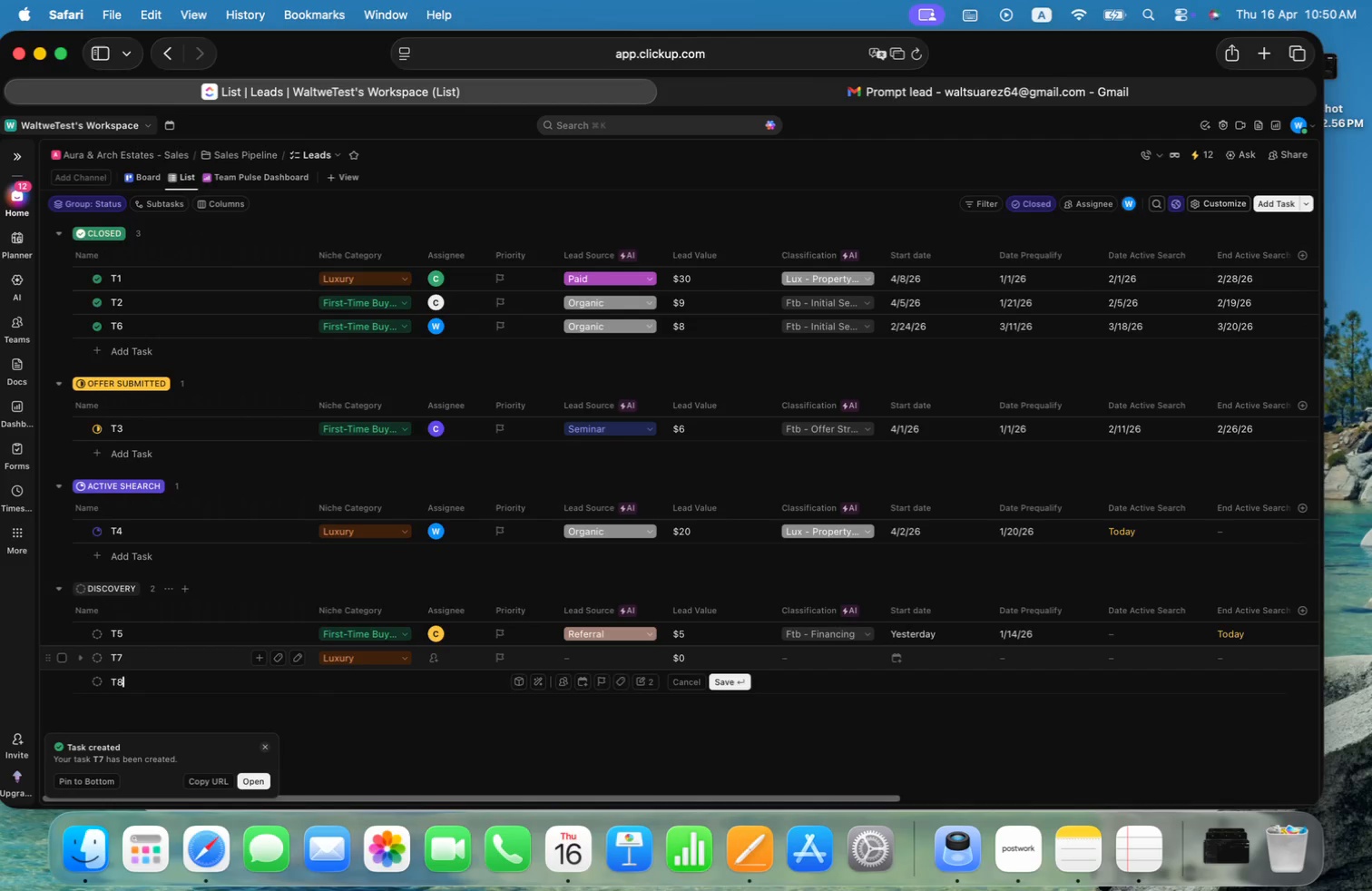 
key(Enter)
 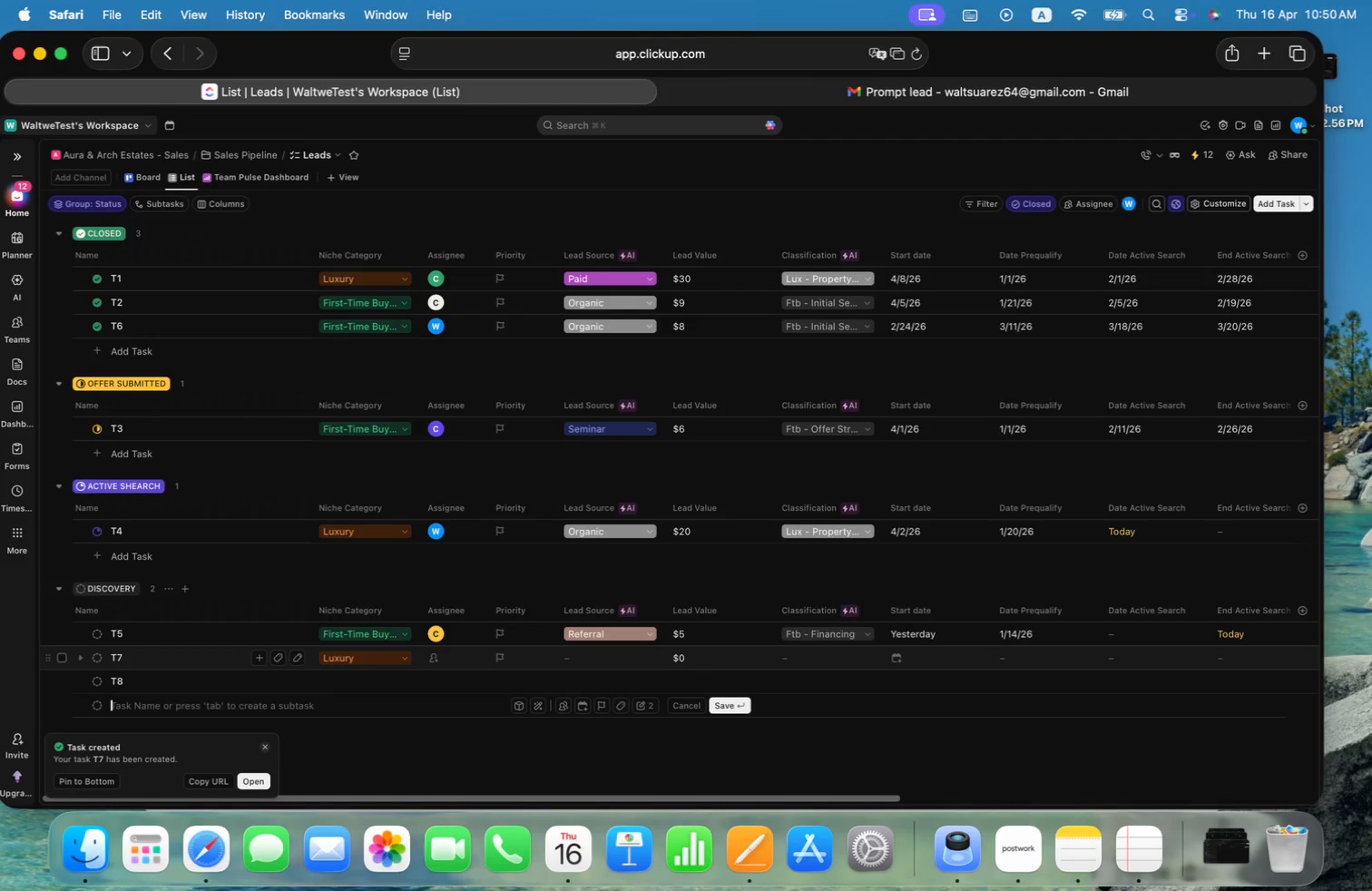 
type(T9)
 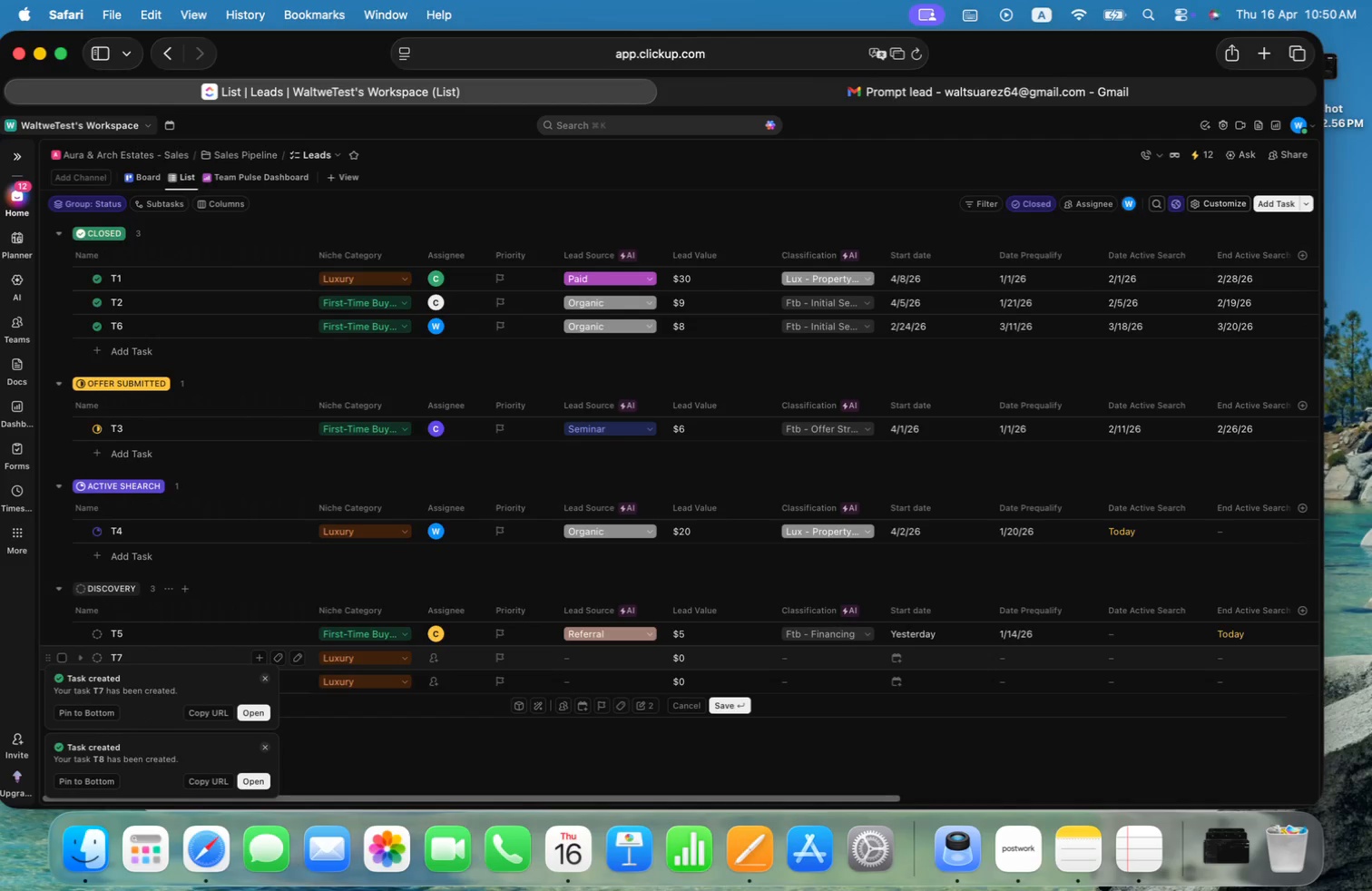 
key(Enter)
 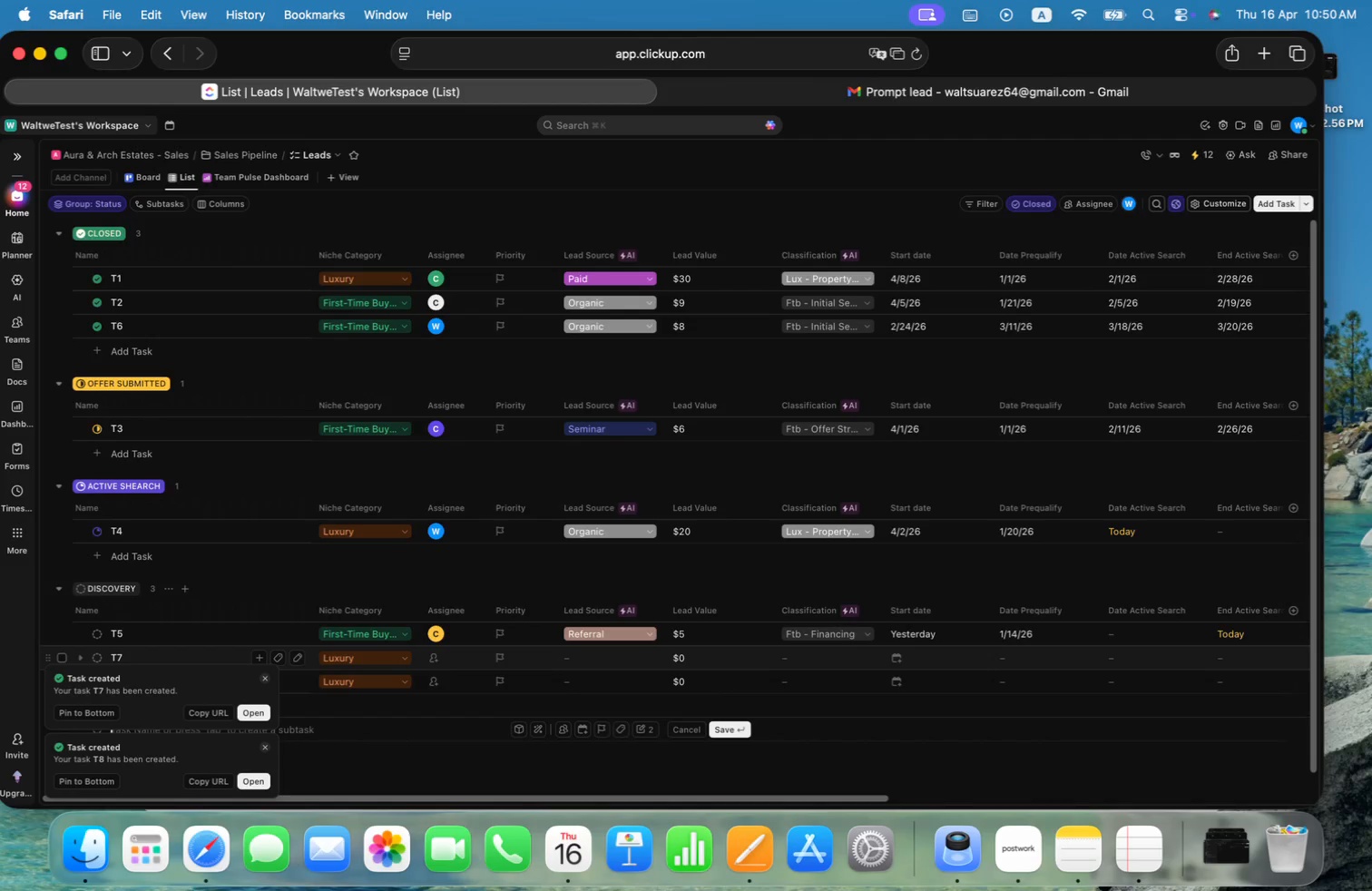 
type(T10)
 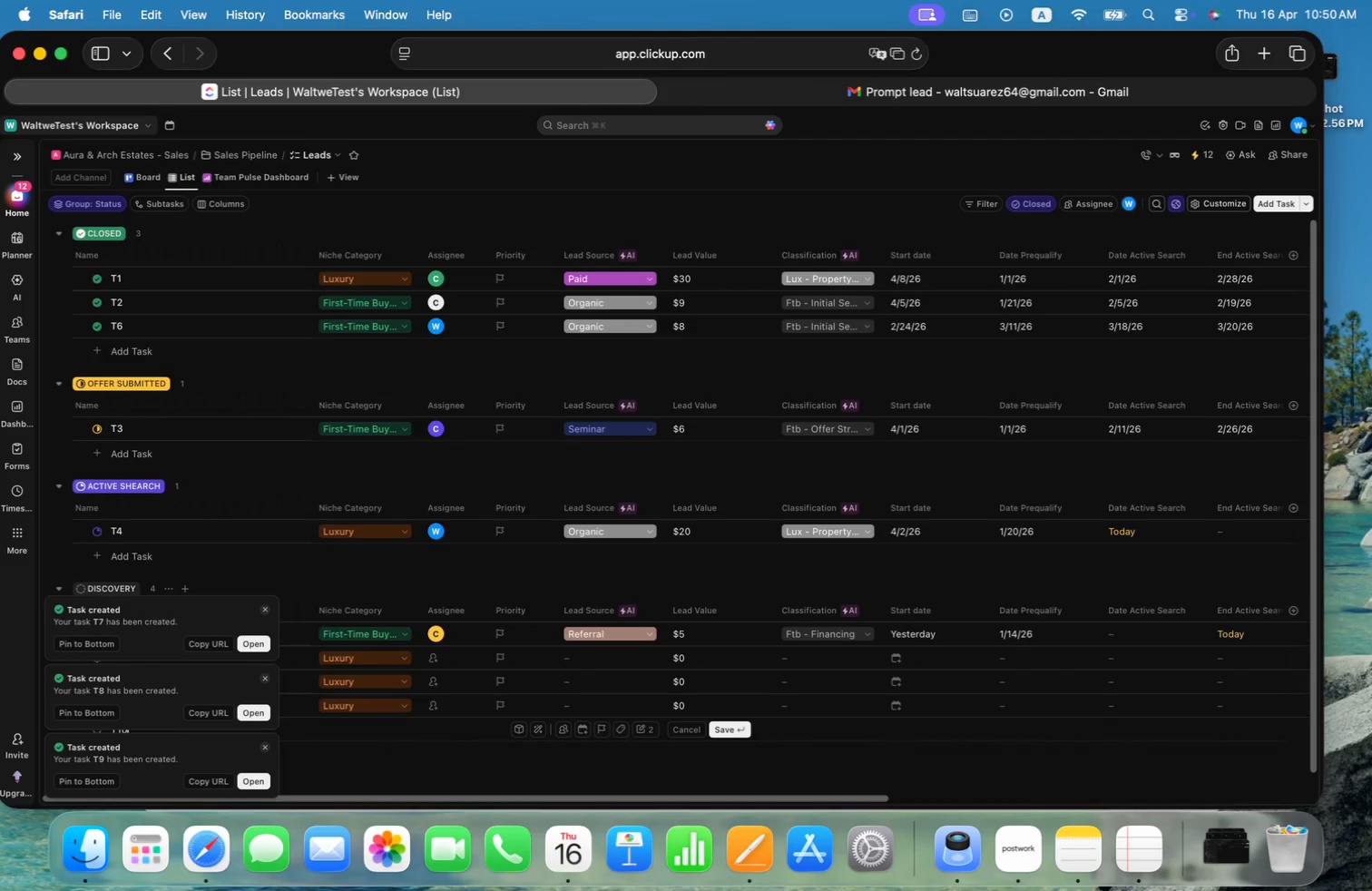 
key(Enter)
 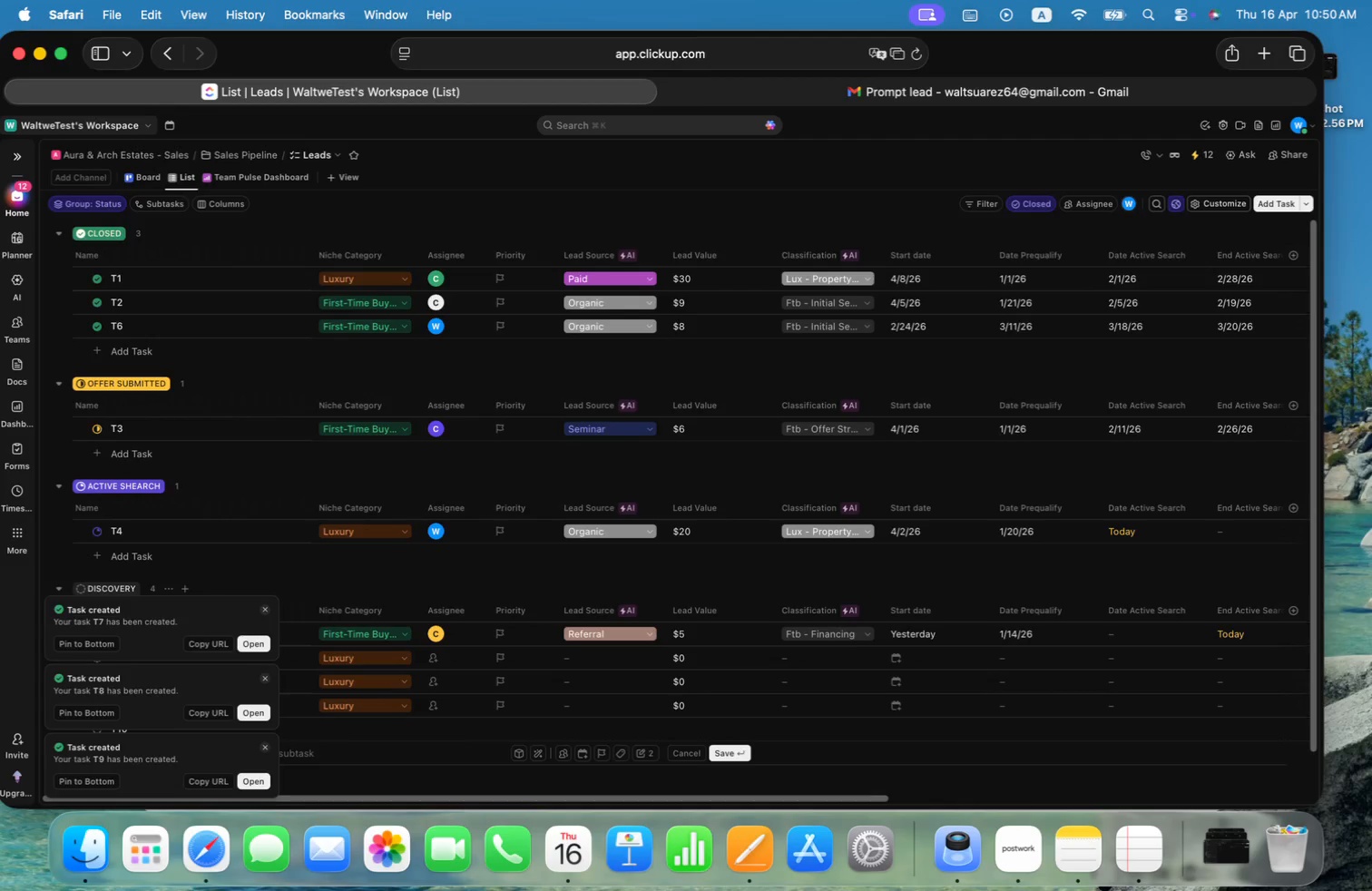 
type(T11)
 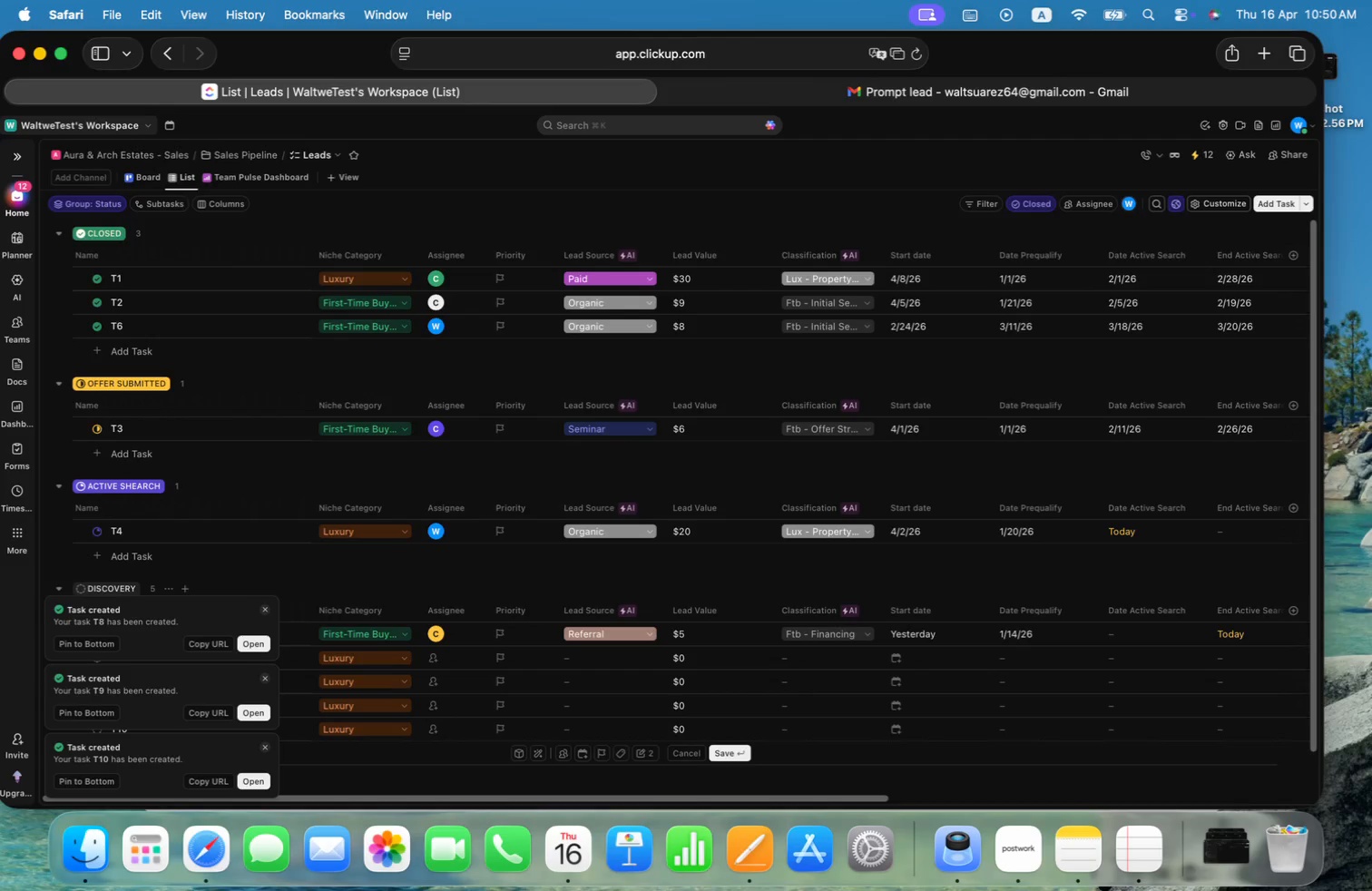 
key(Enter)
 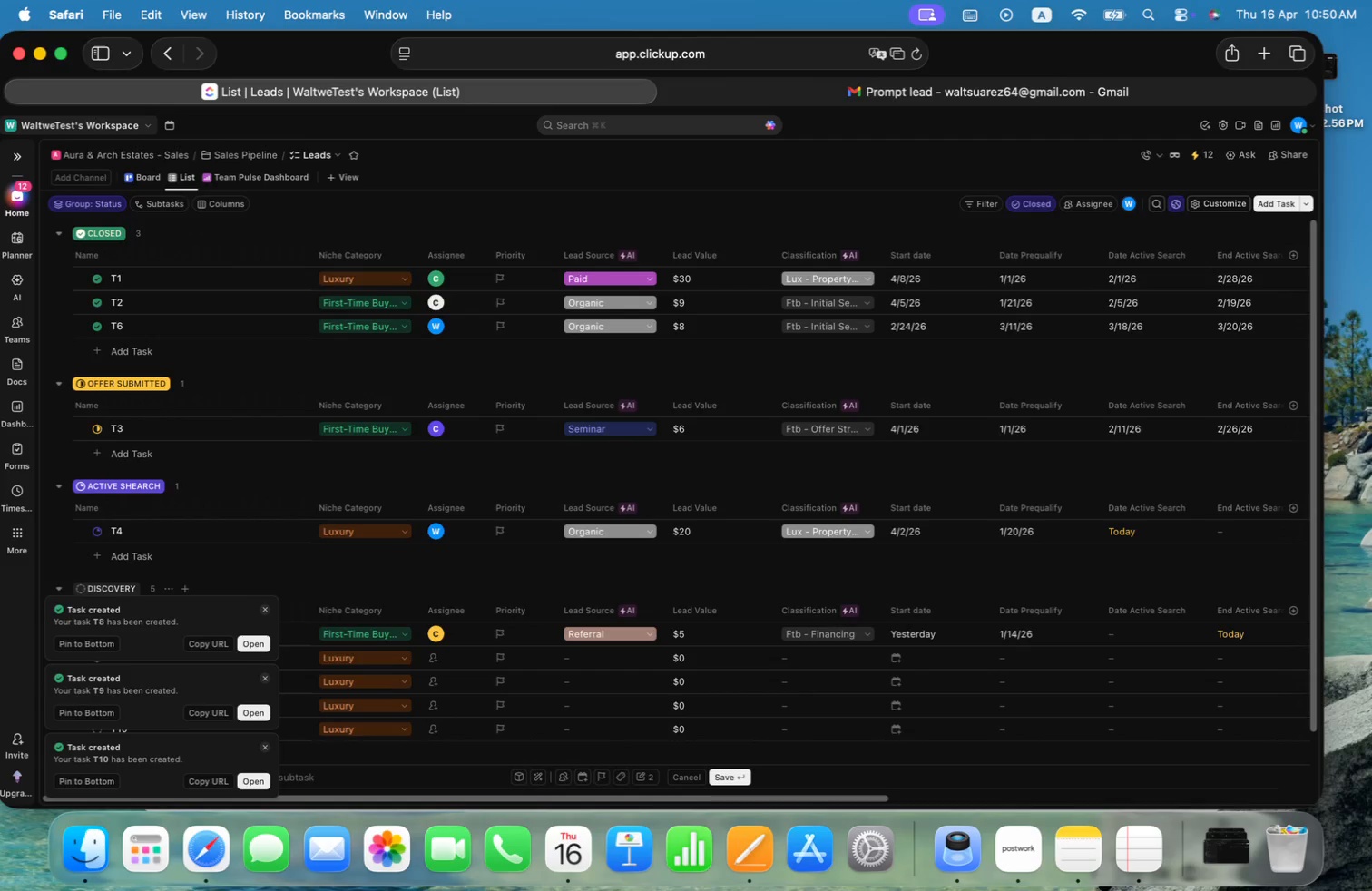 
type(T12)
 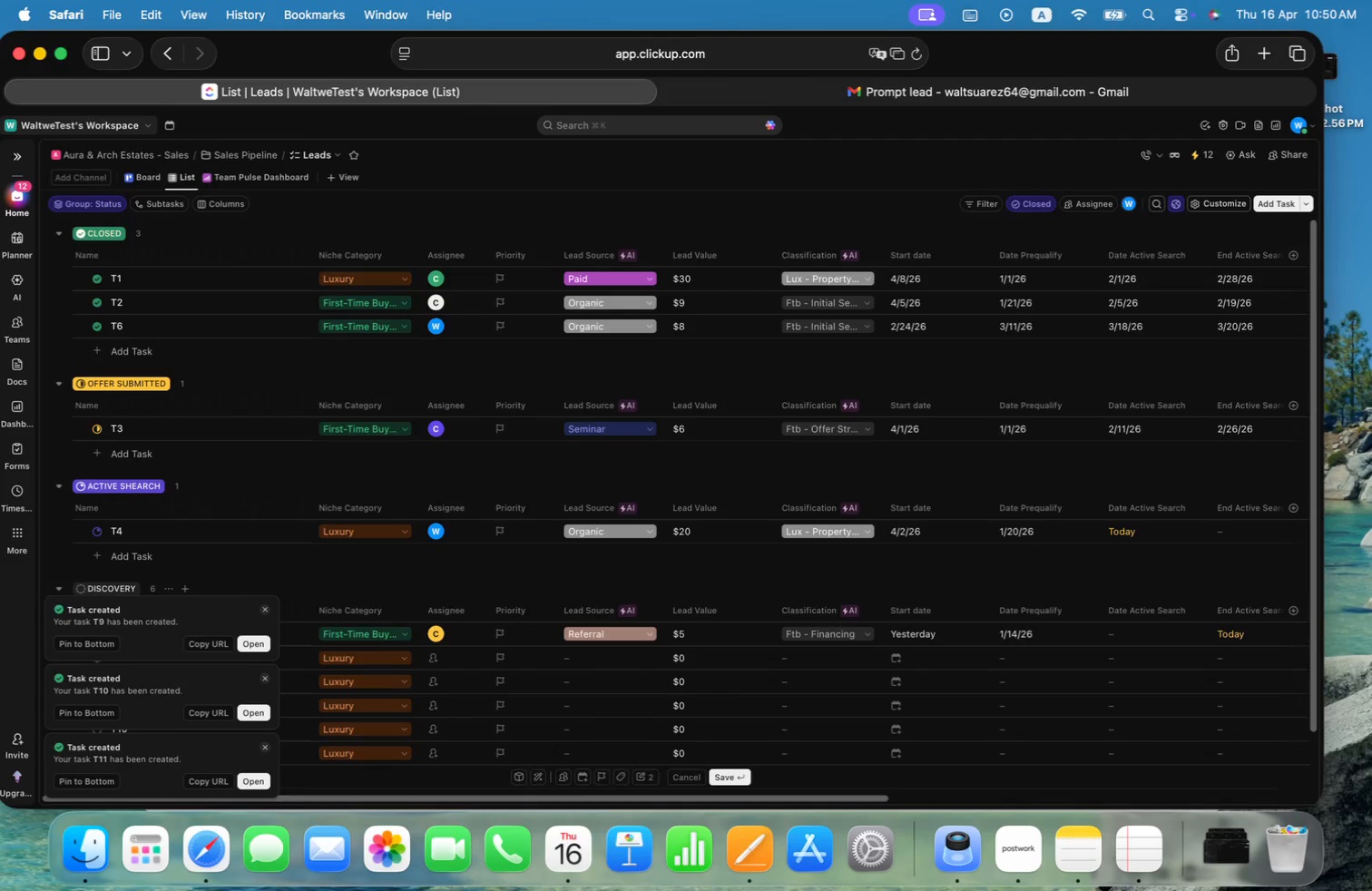 
key(Enter)
 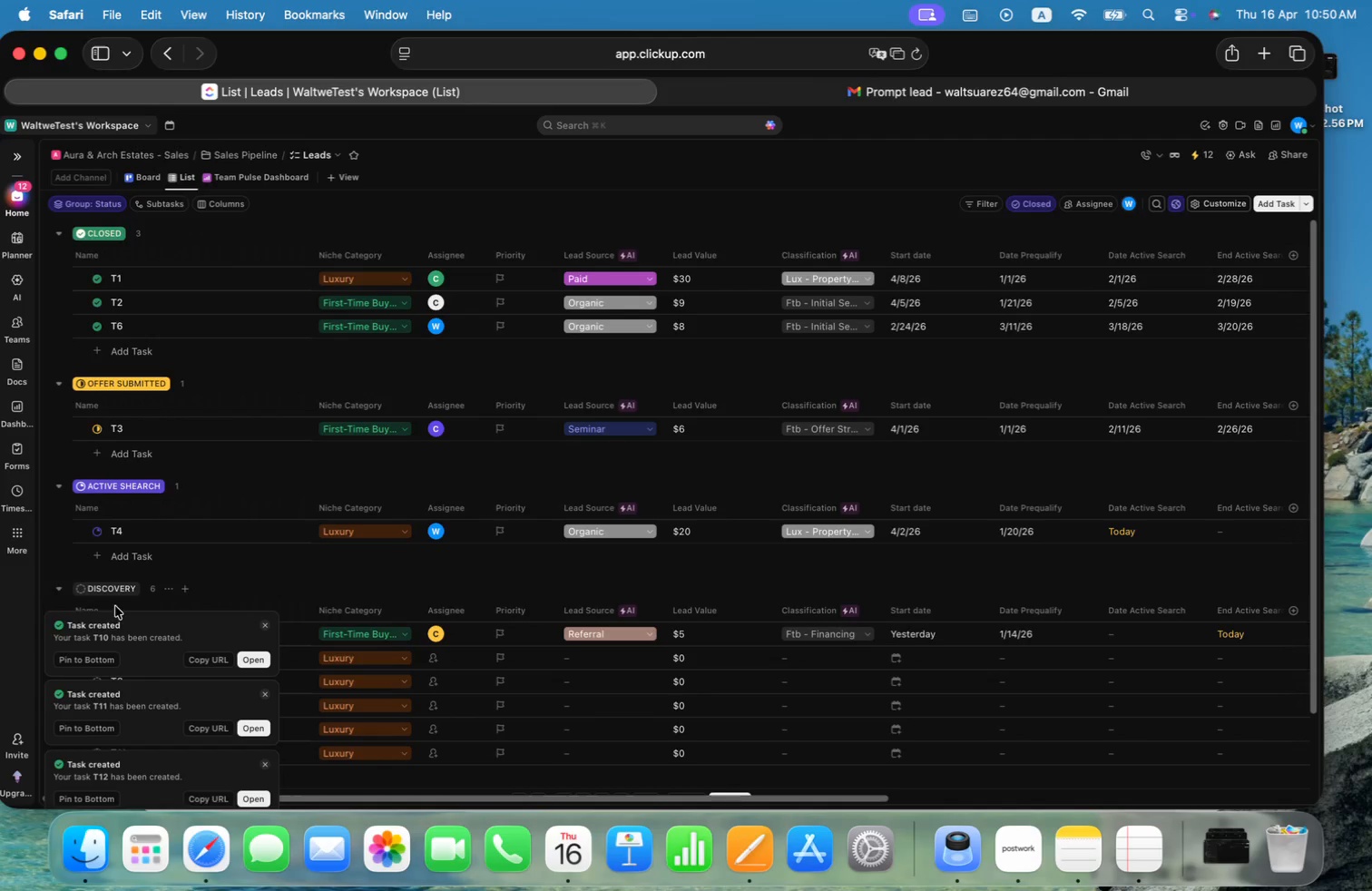 
scroll: coordinate [353, 580], scroll_direction: down, amount: 8.0
 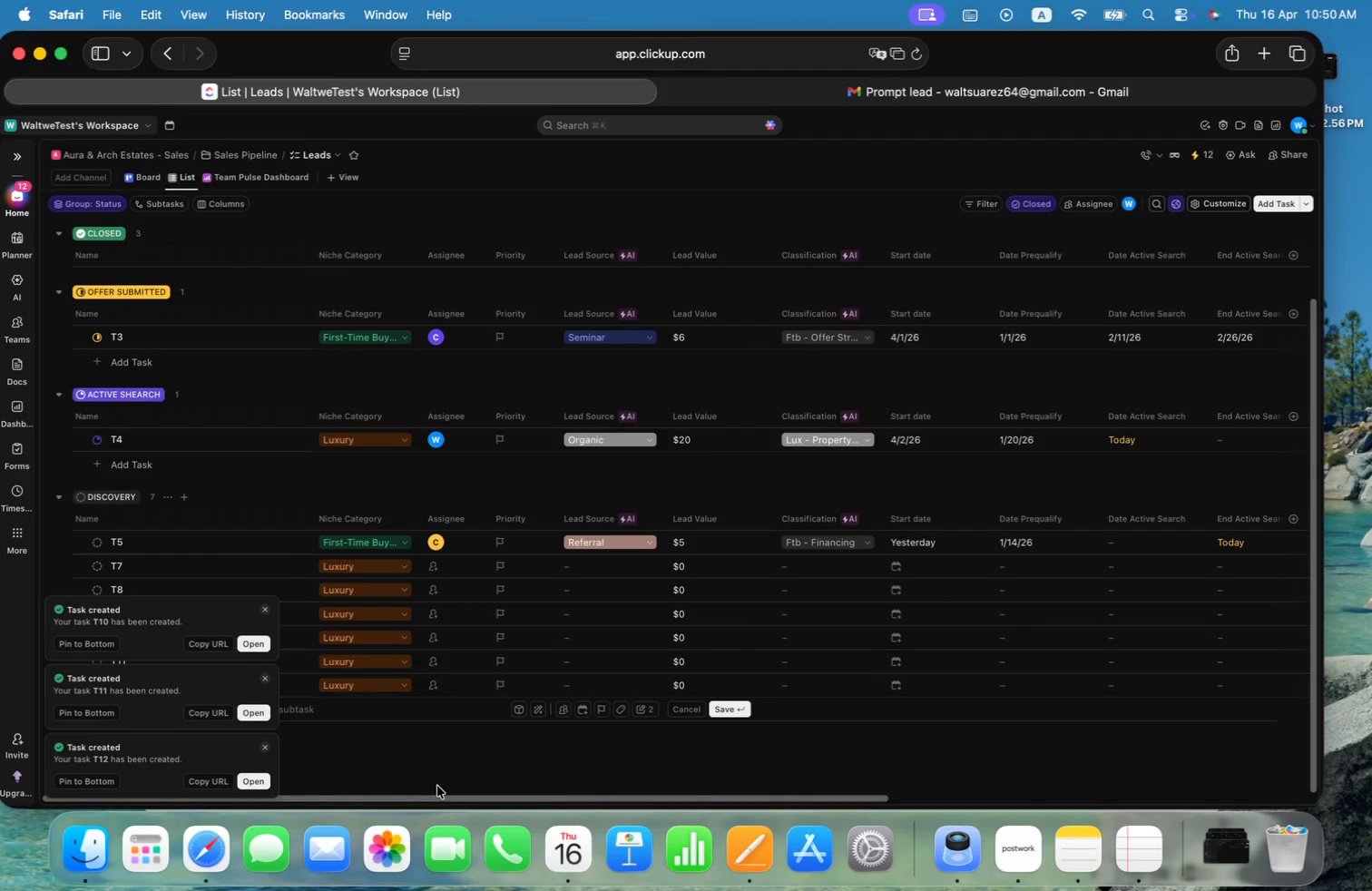 
wait(8.29)
 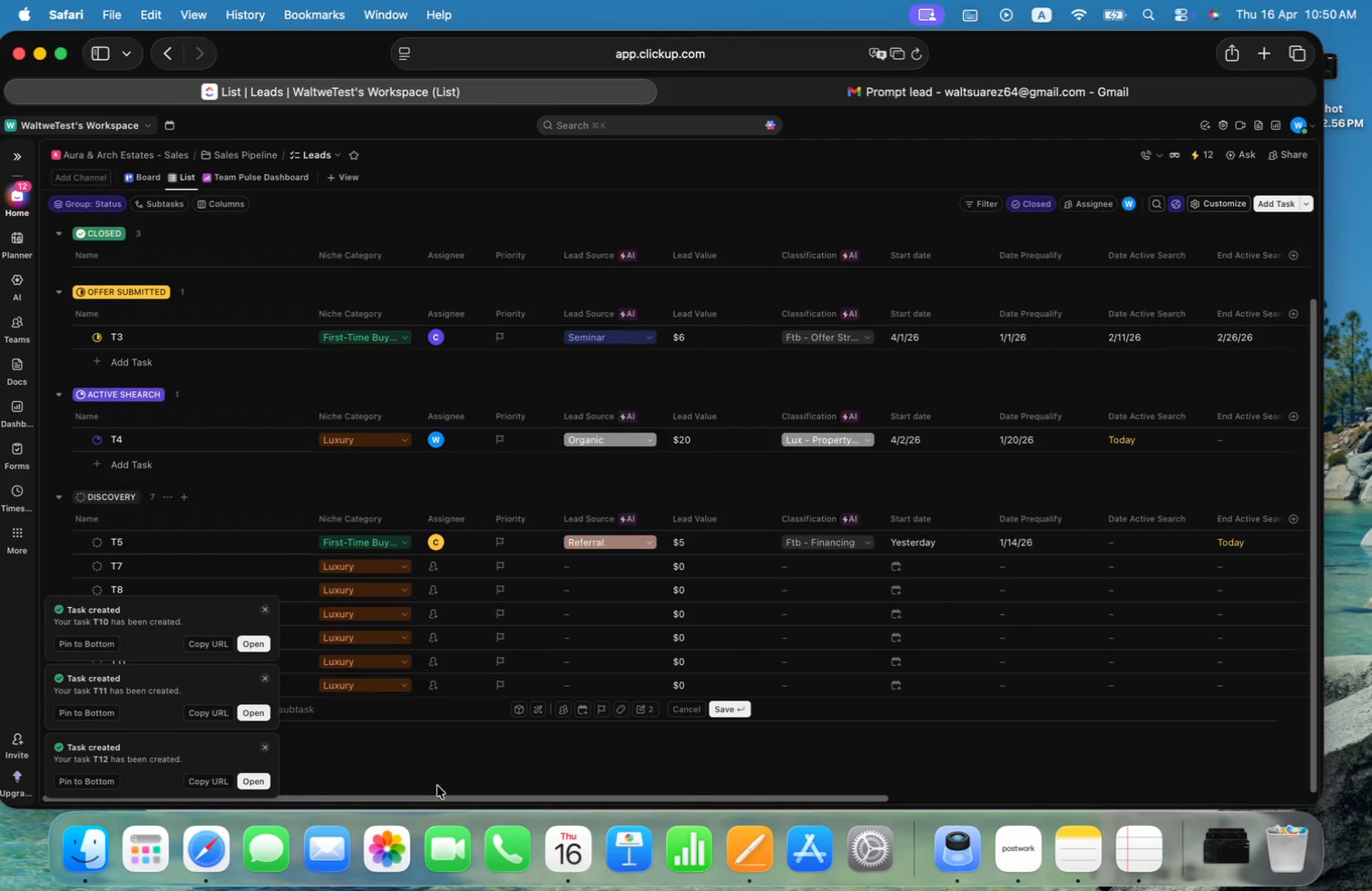 
type(T13)
 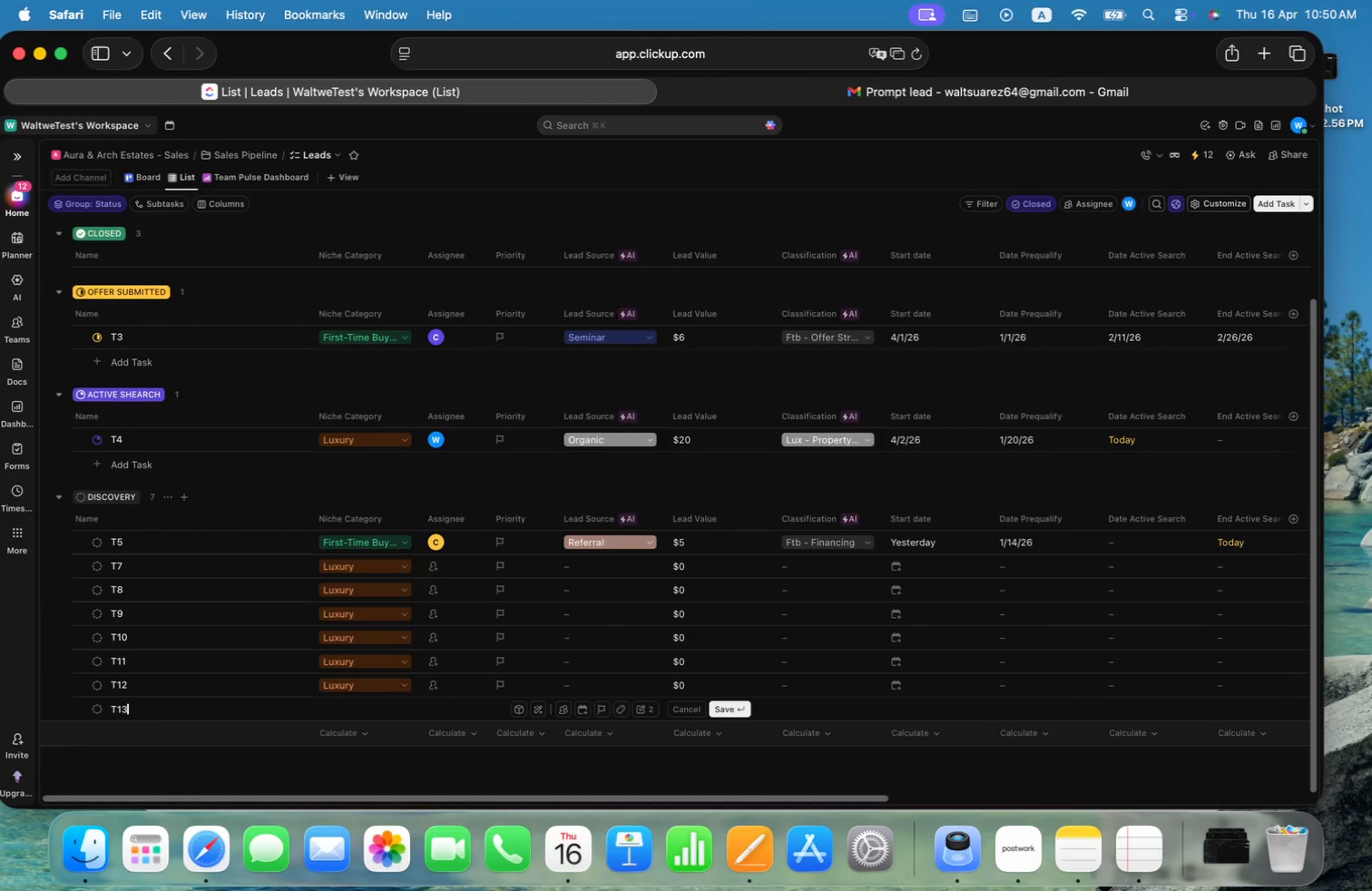 
key(Enter)
 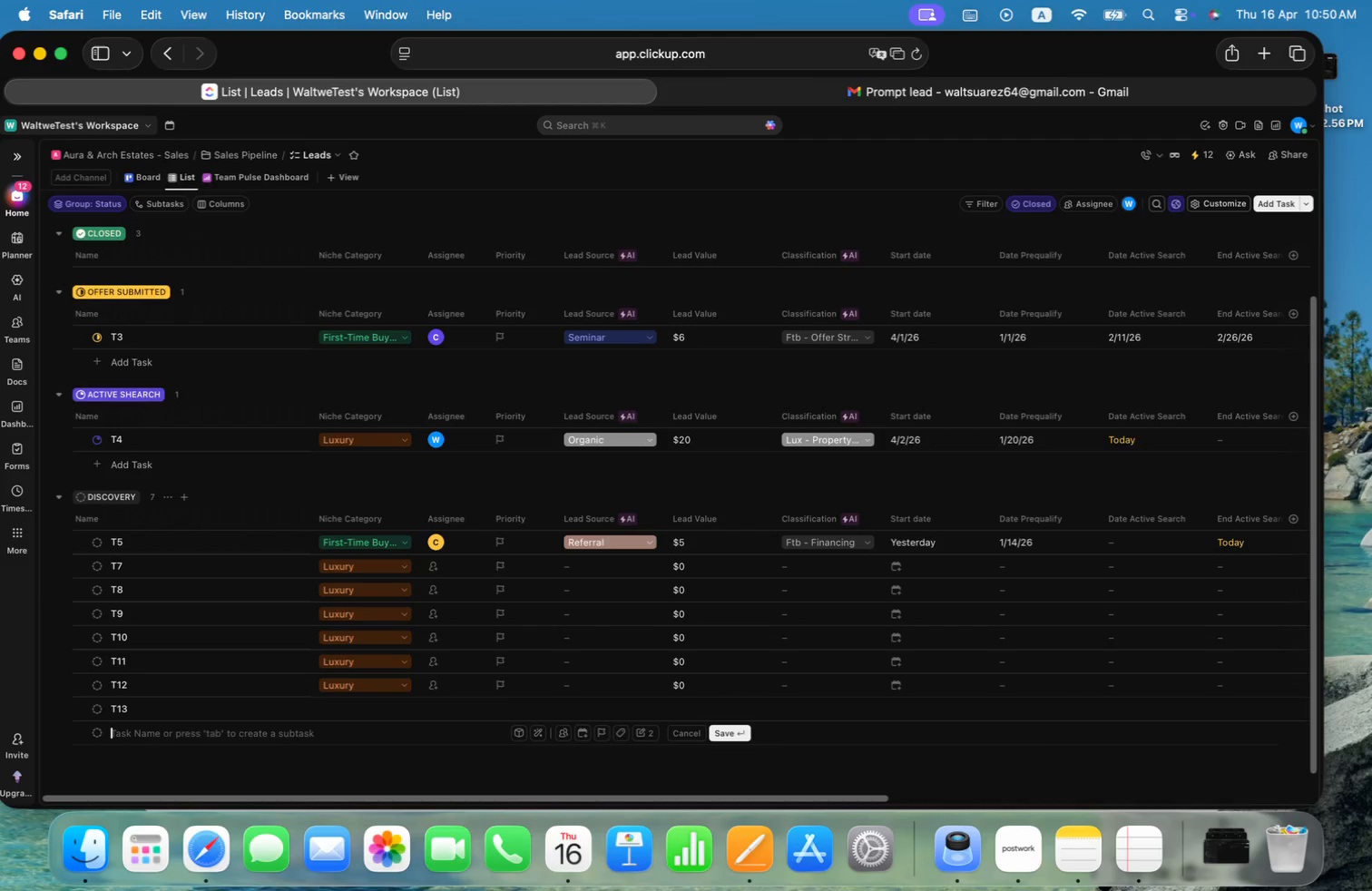 
type(T14)
 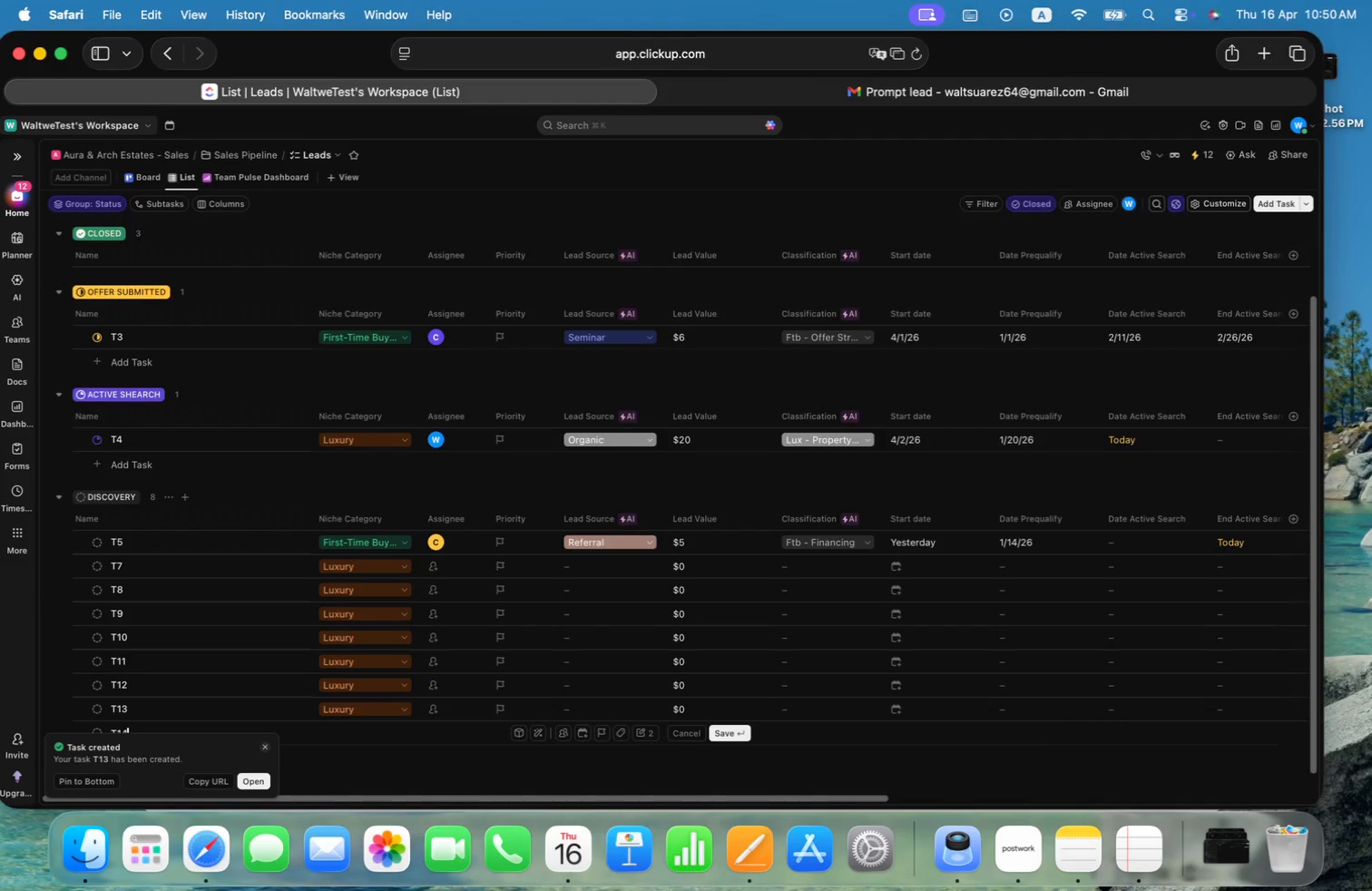 
key(Enter)
 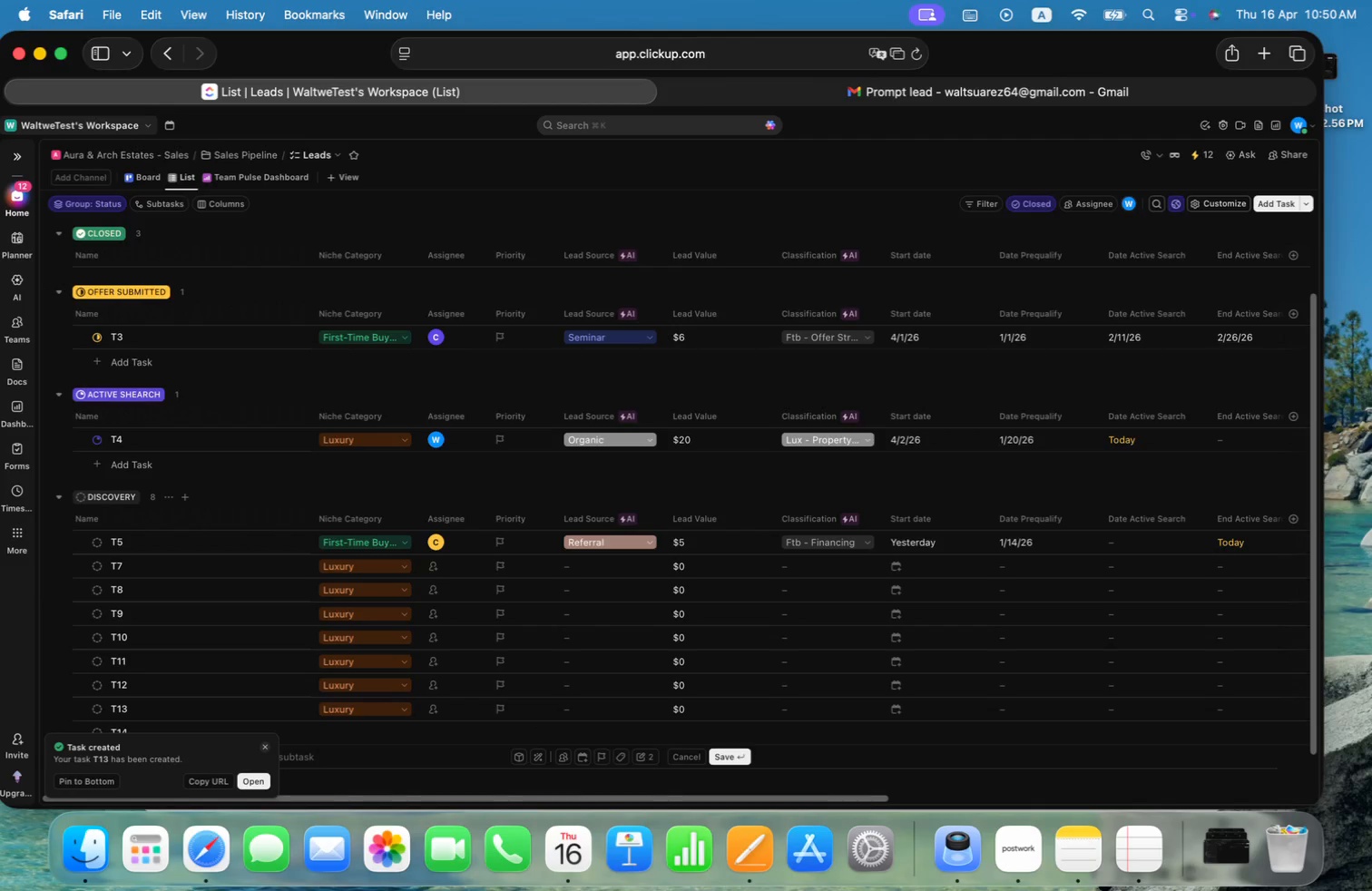 
type(!)
key(Backspace)
type(T15)
 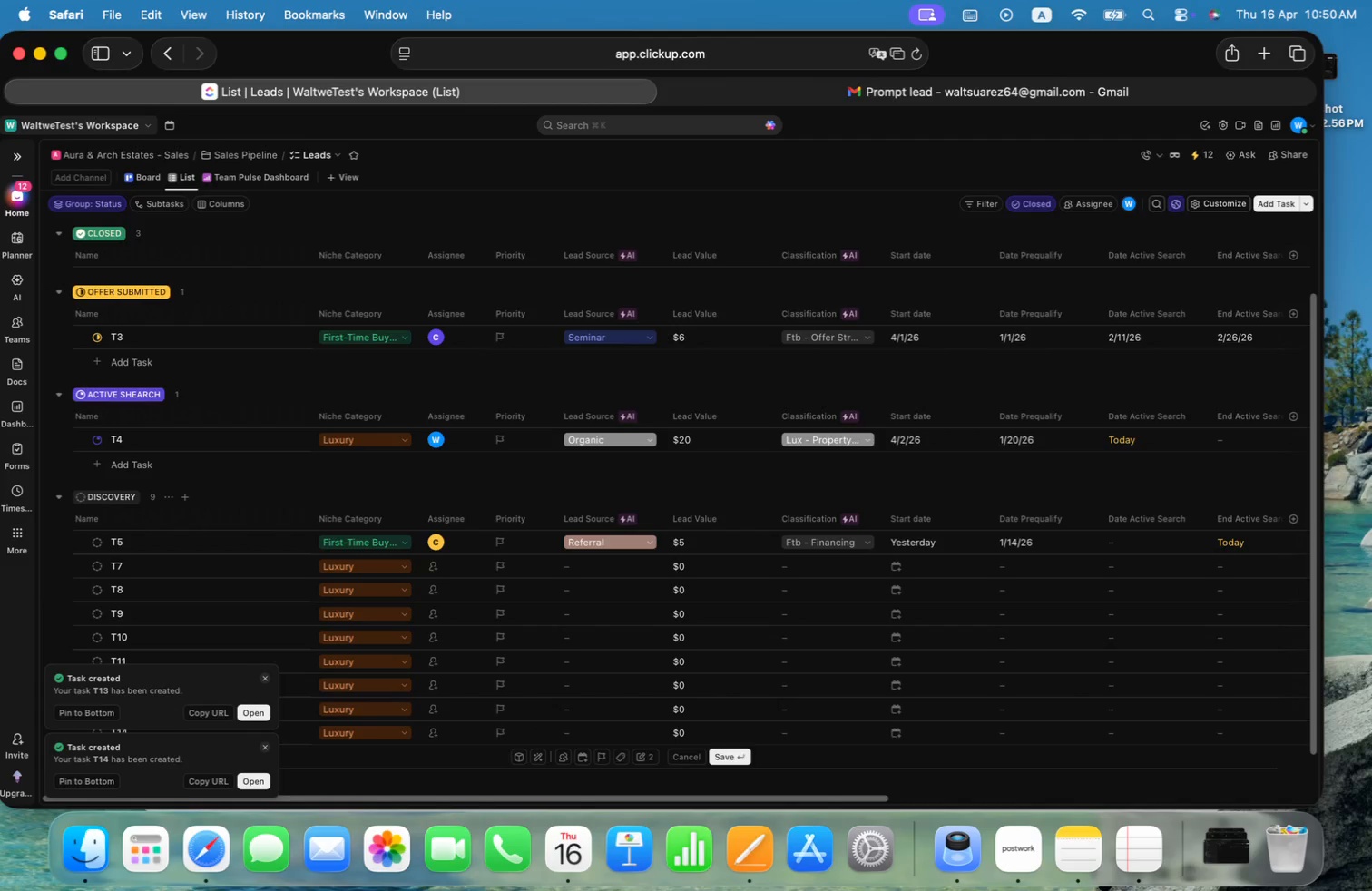 
key(Enter)
 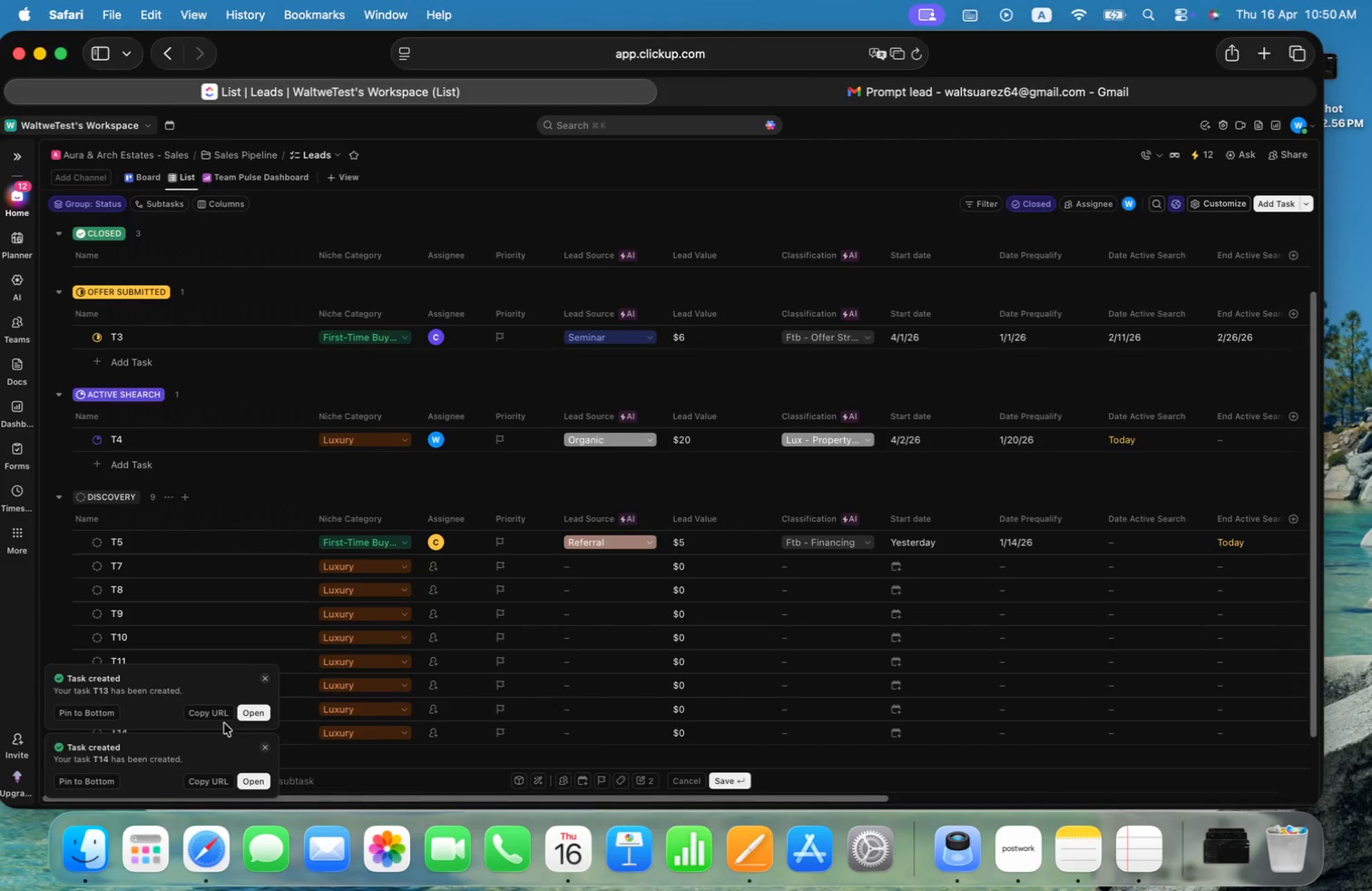 
mouse_move([403, 641])
 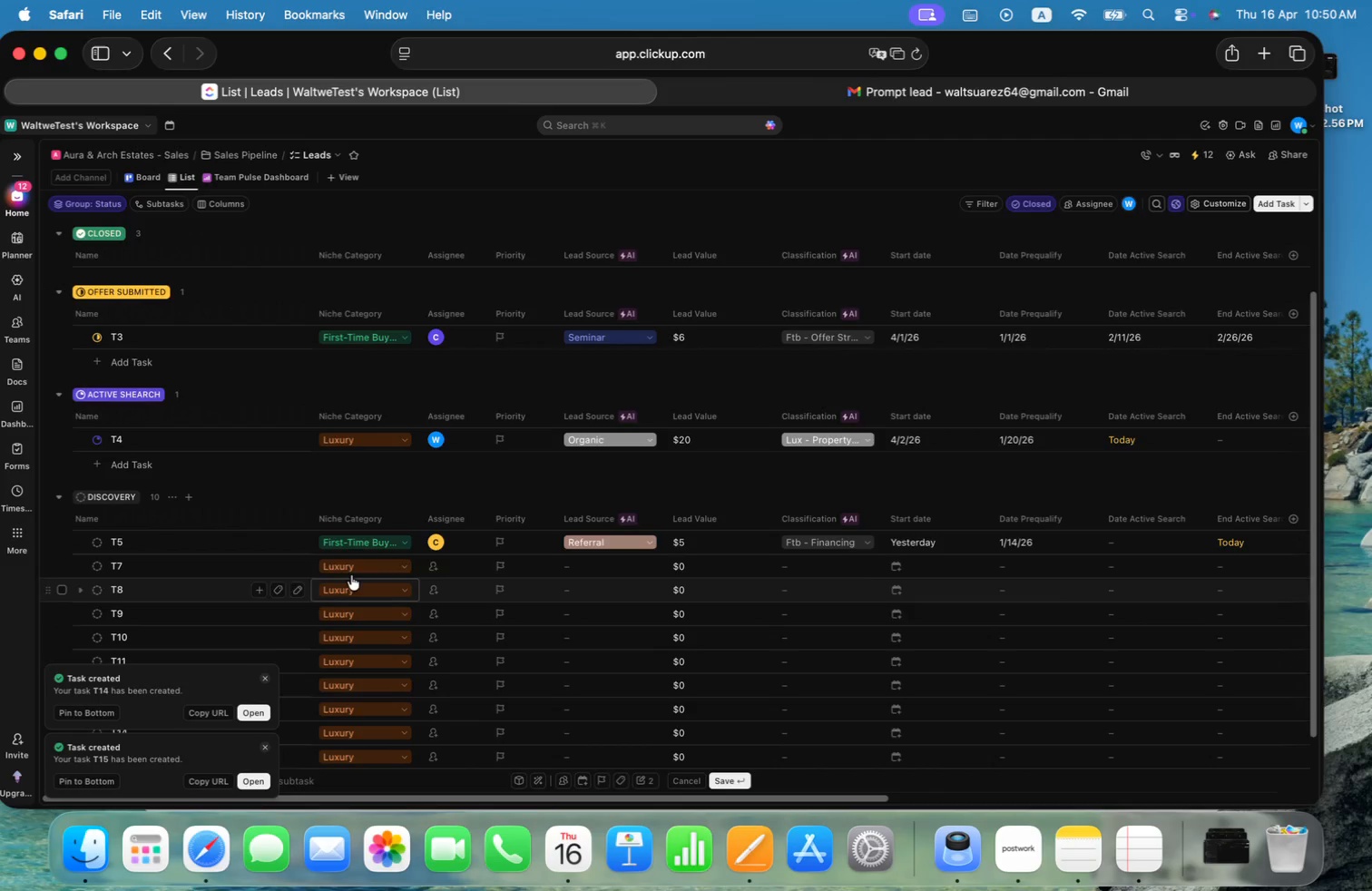 
mouse_move([377, 600])
 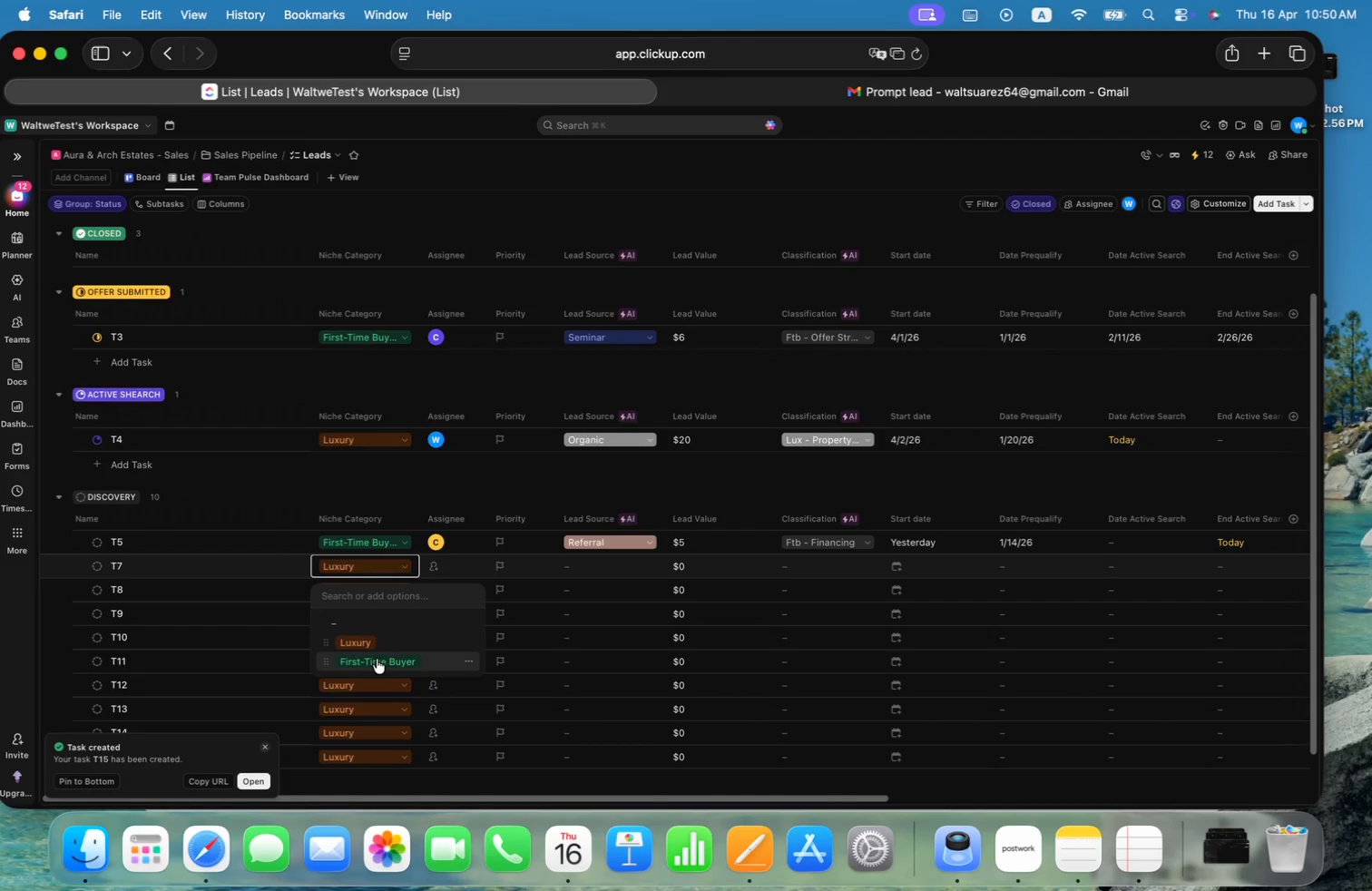 
left_click([377, 659])
 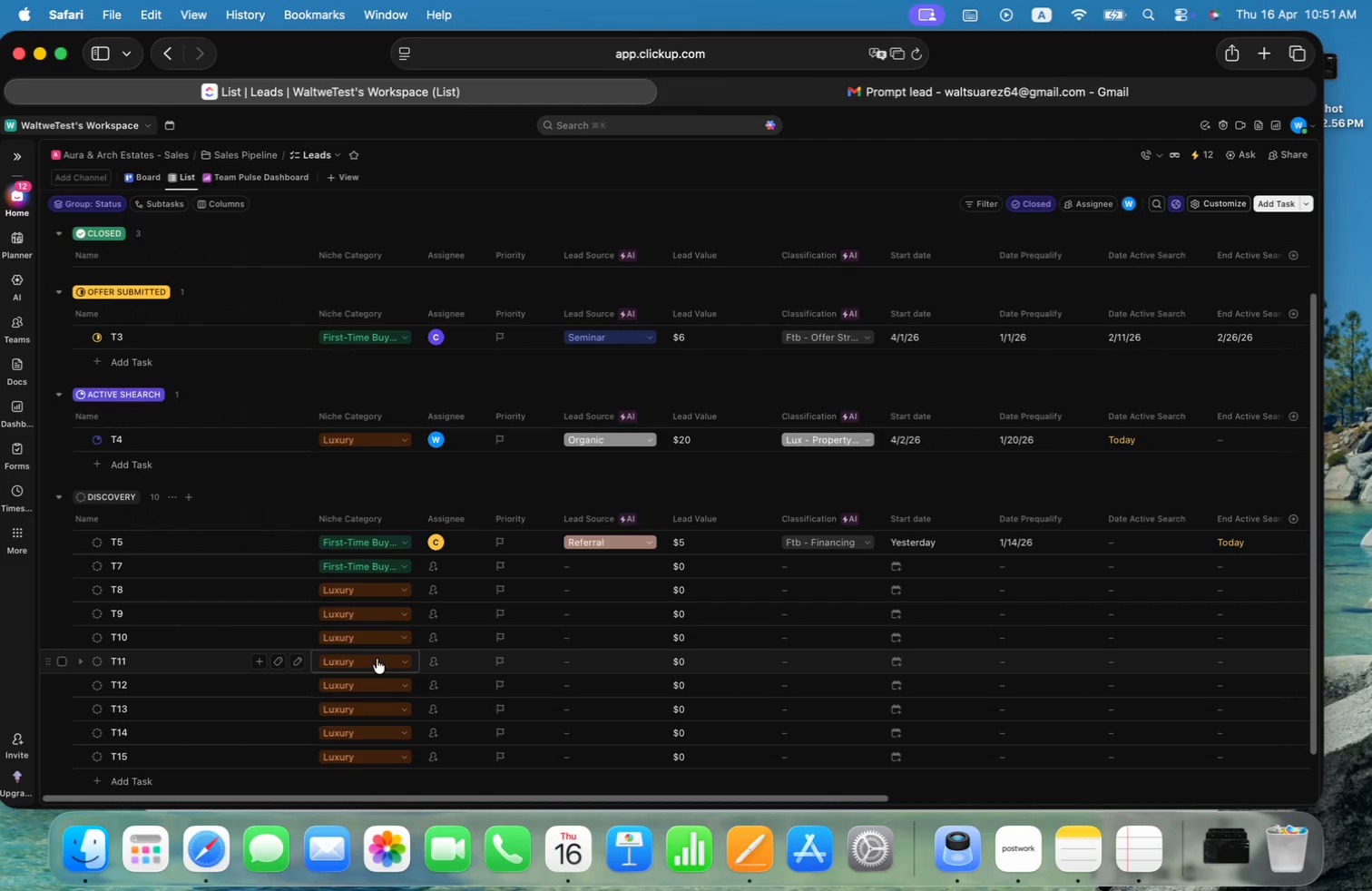 
wait(11.63)
 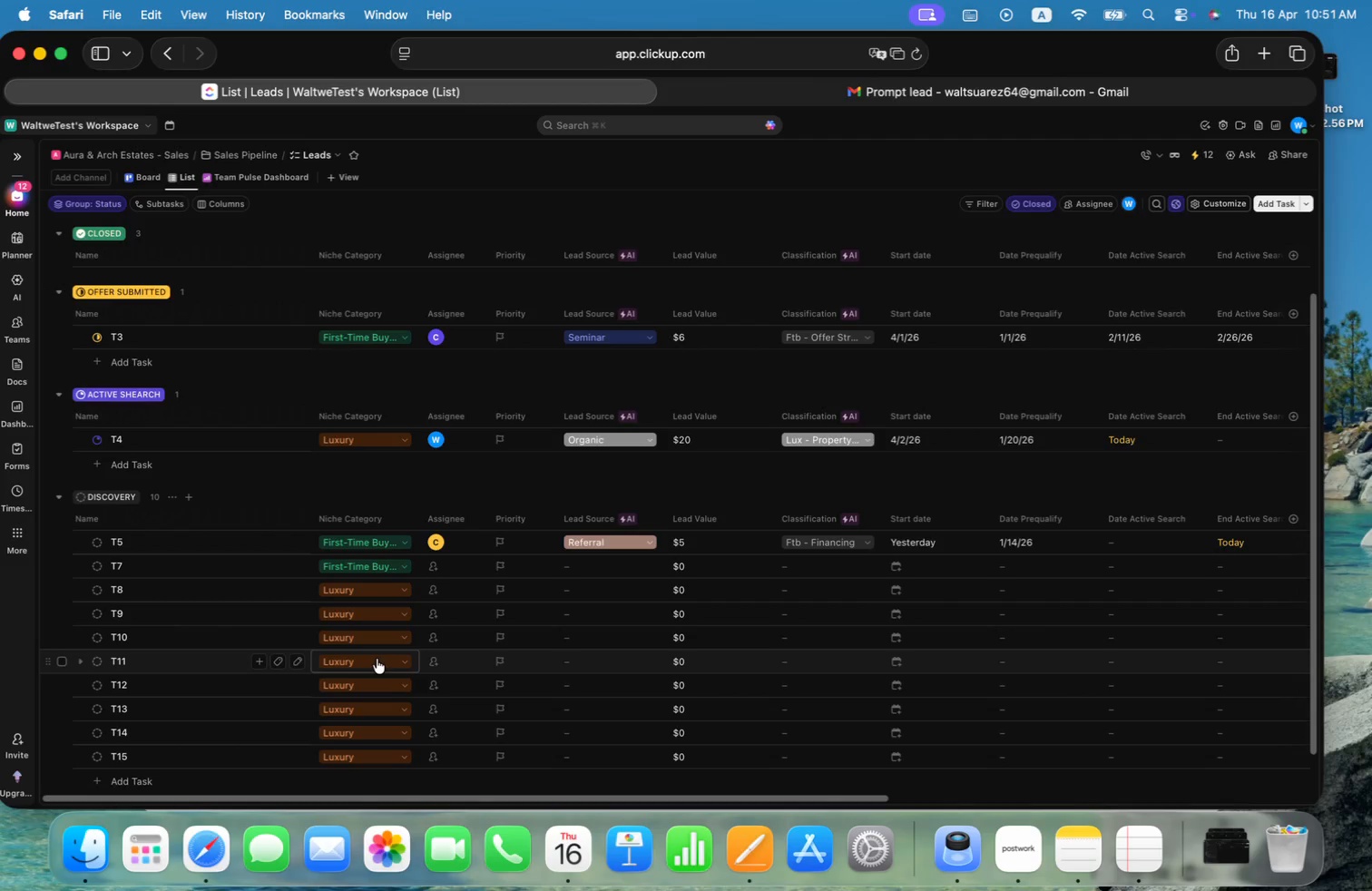 
left_click([387, 600])
 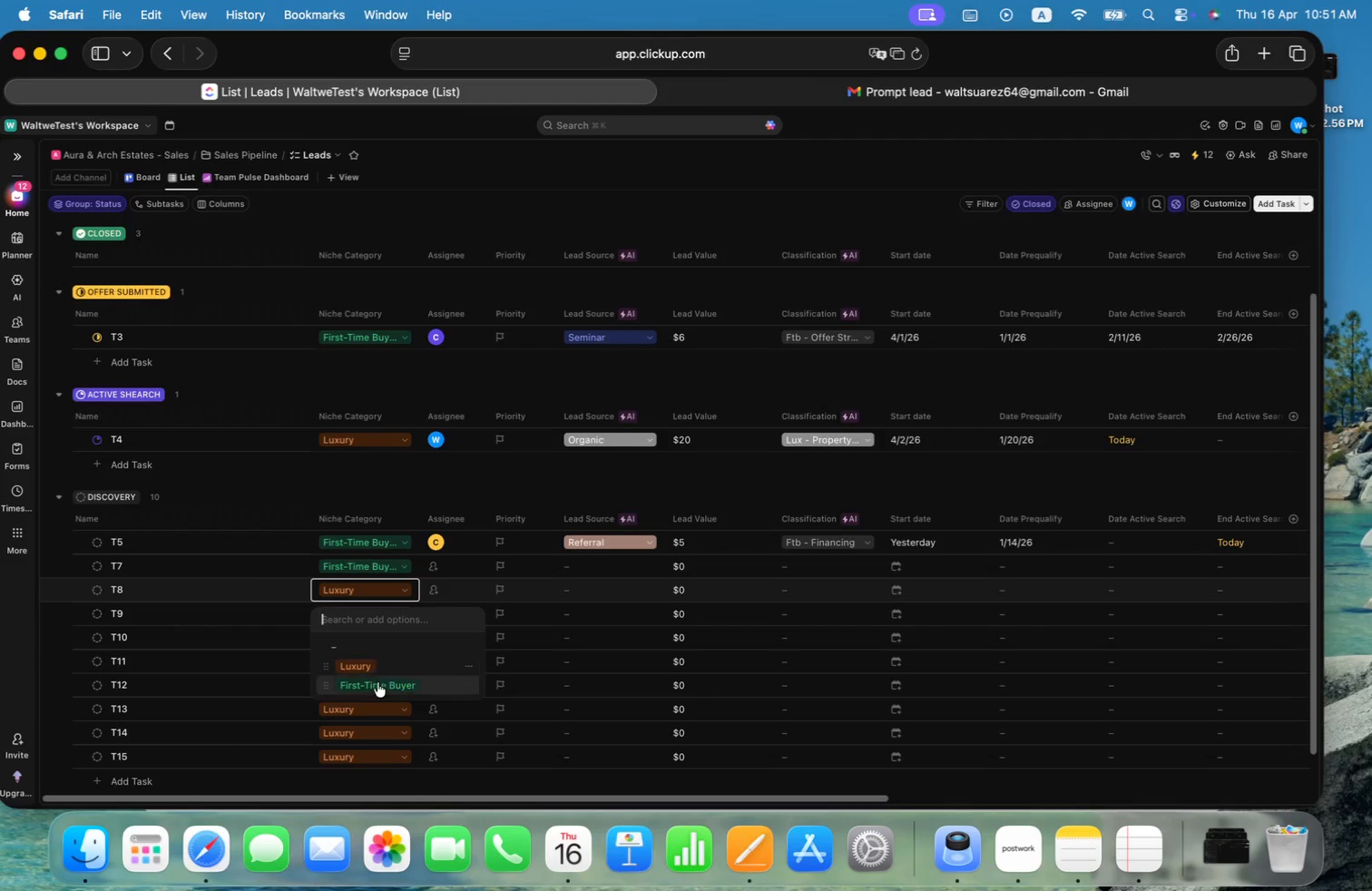 
left_click([377, 684])
 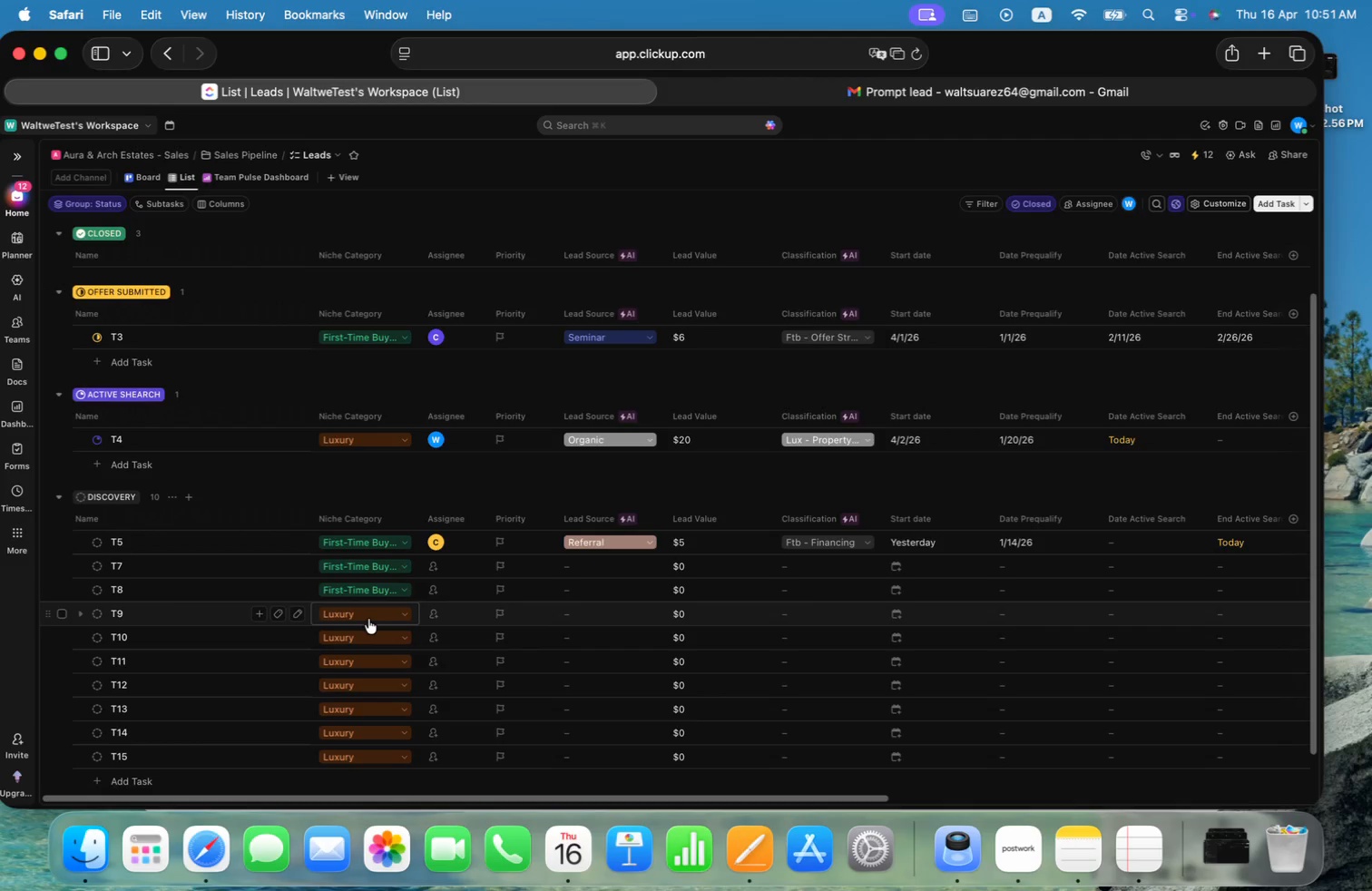 
left_click([371, 619])
 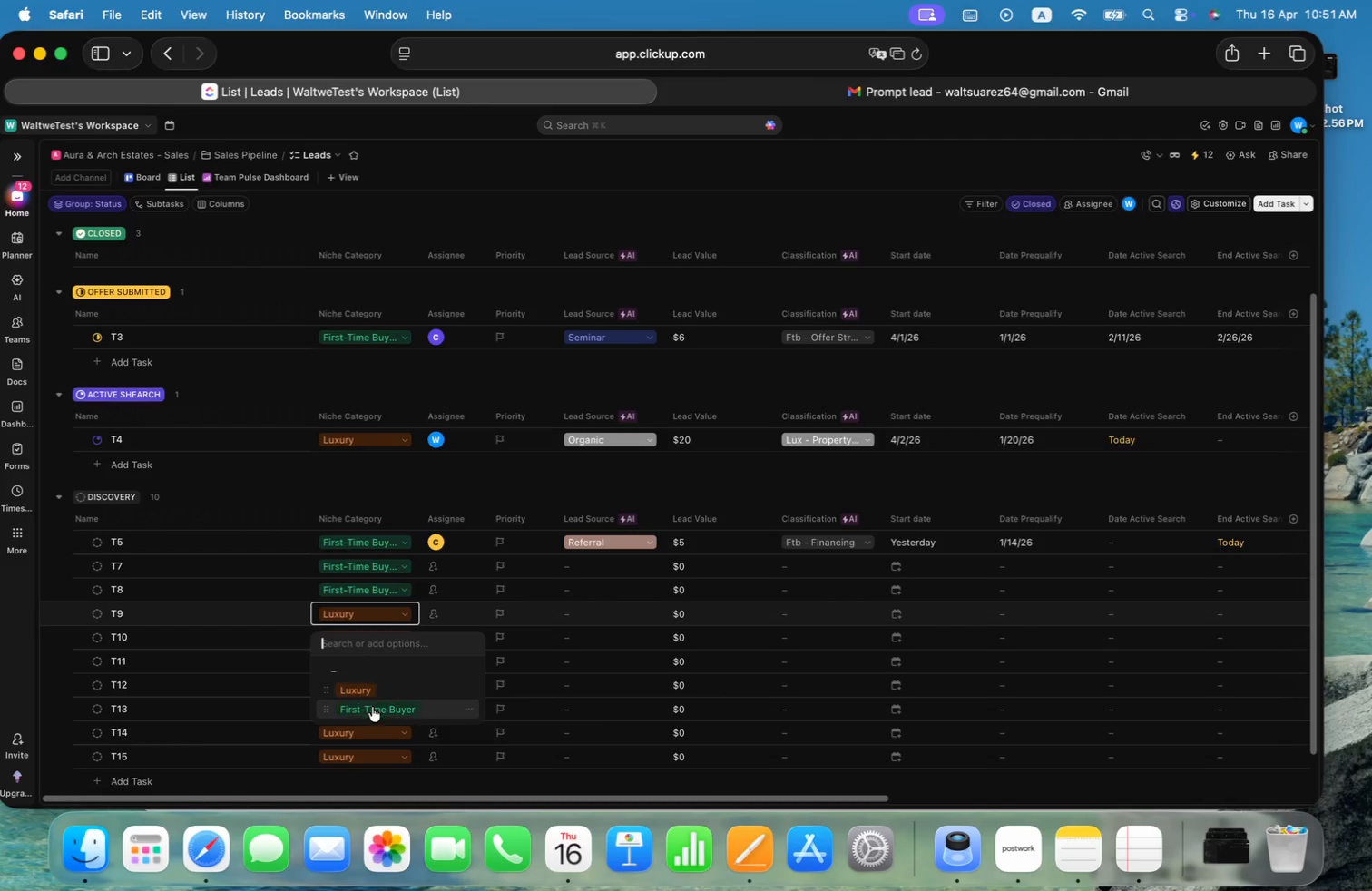 
left_click([372, 708])
 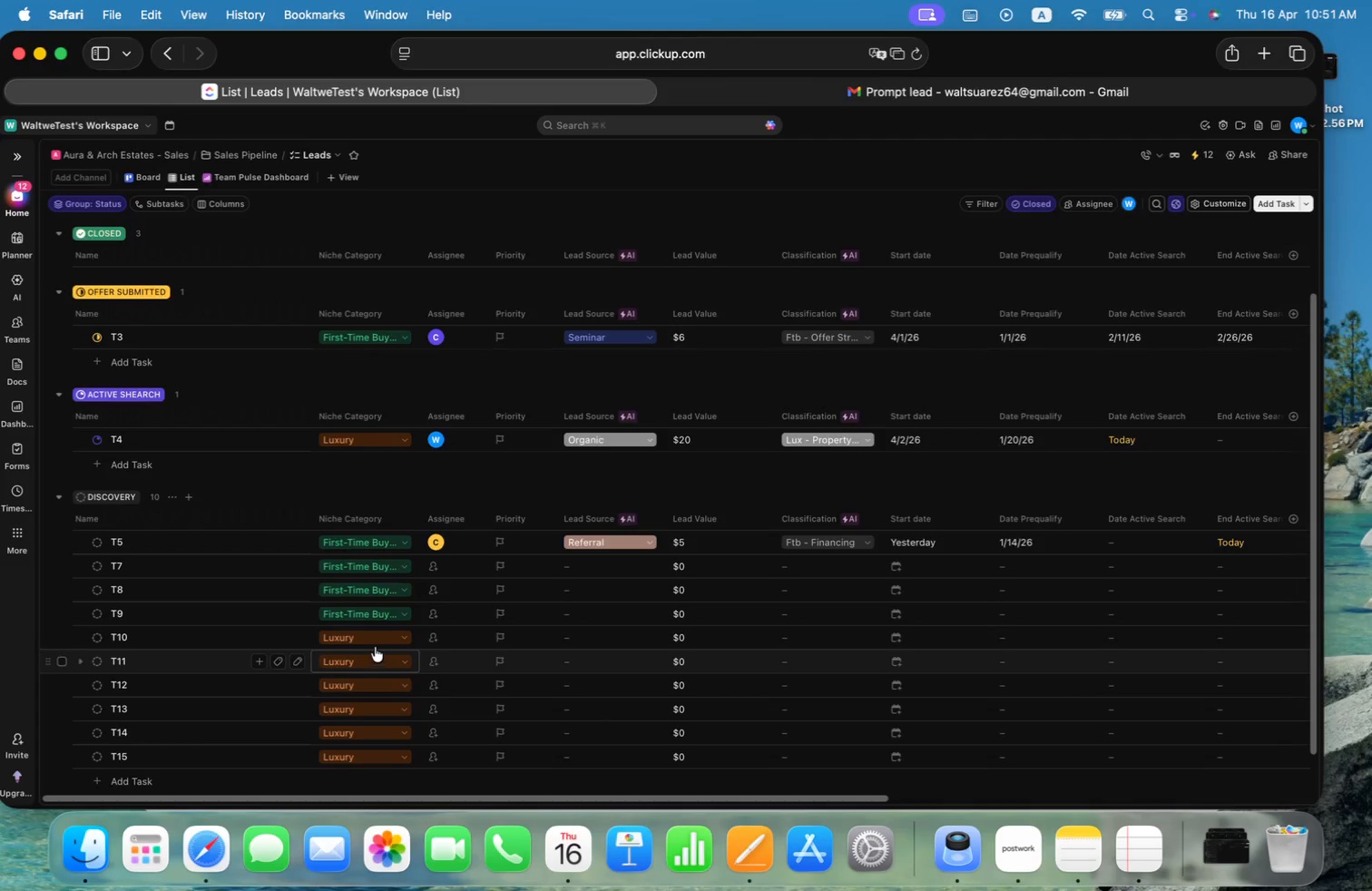 
left_click([378, 641])
 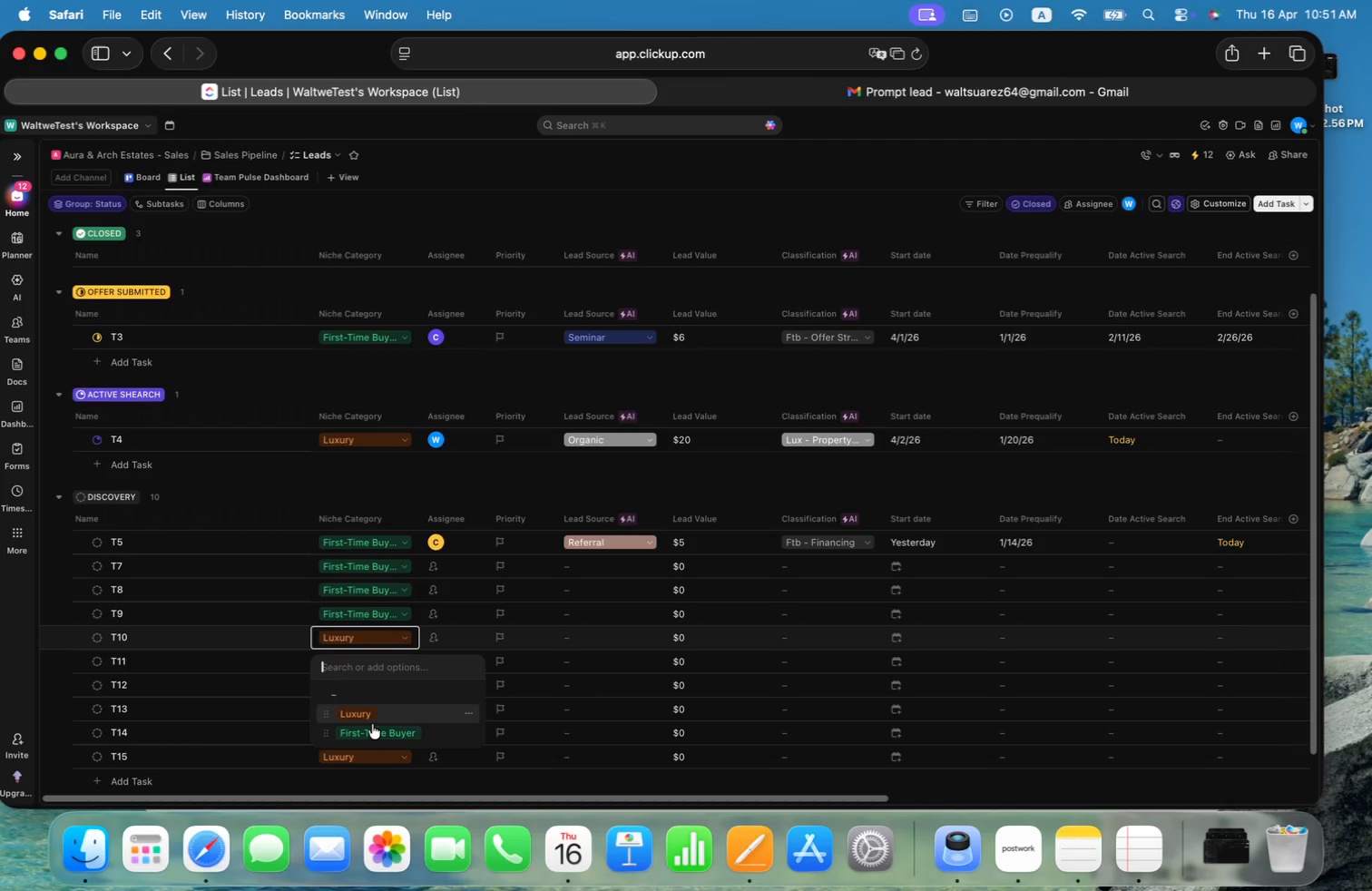 
left_click([370, 730])
 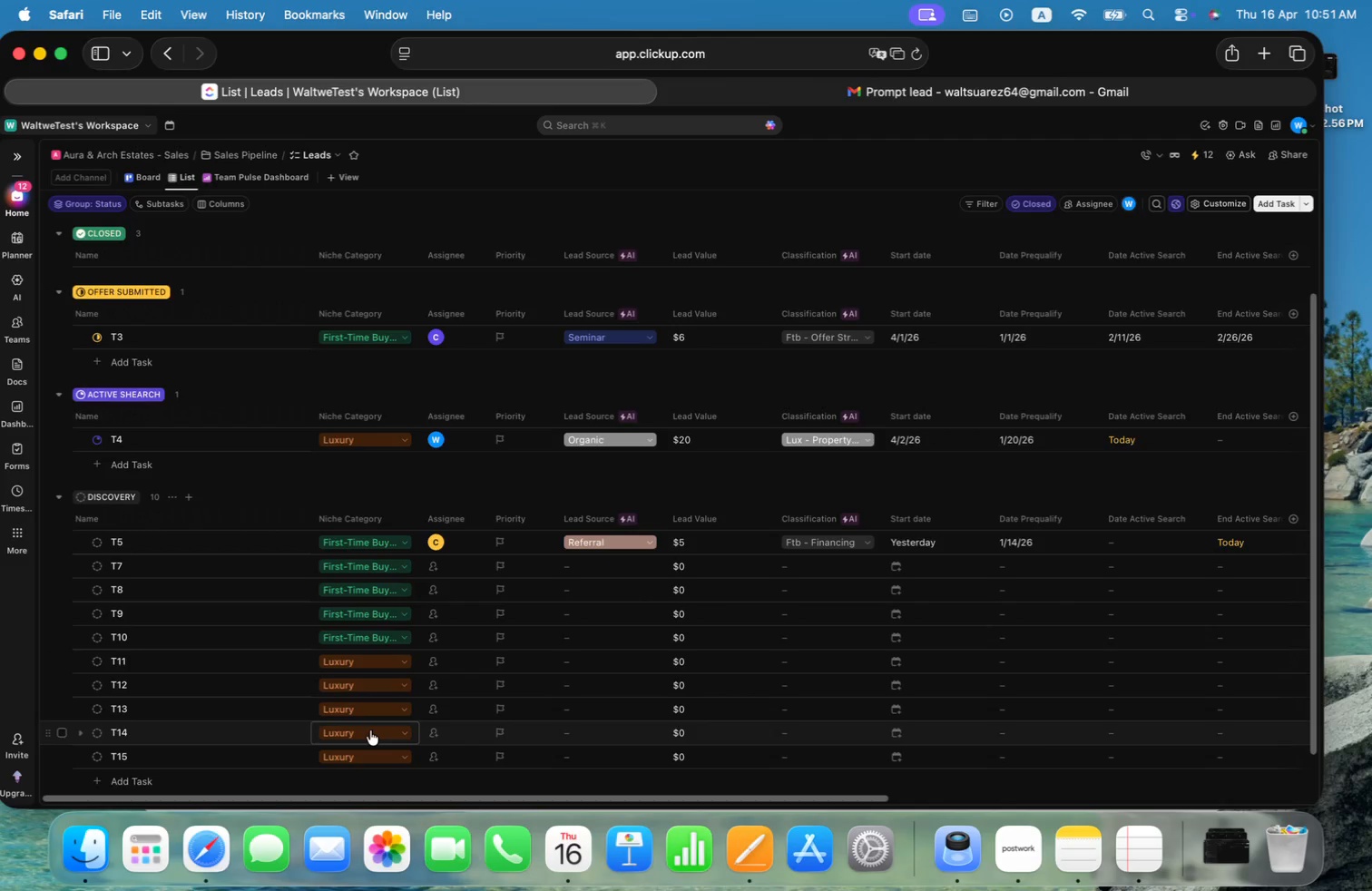 
key(Meta+CommandLeft)
 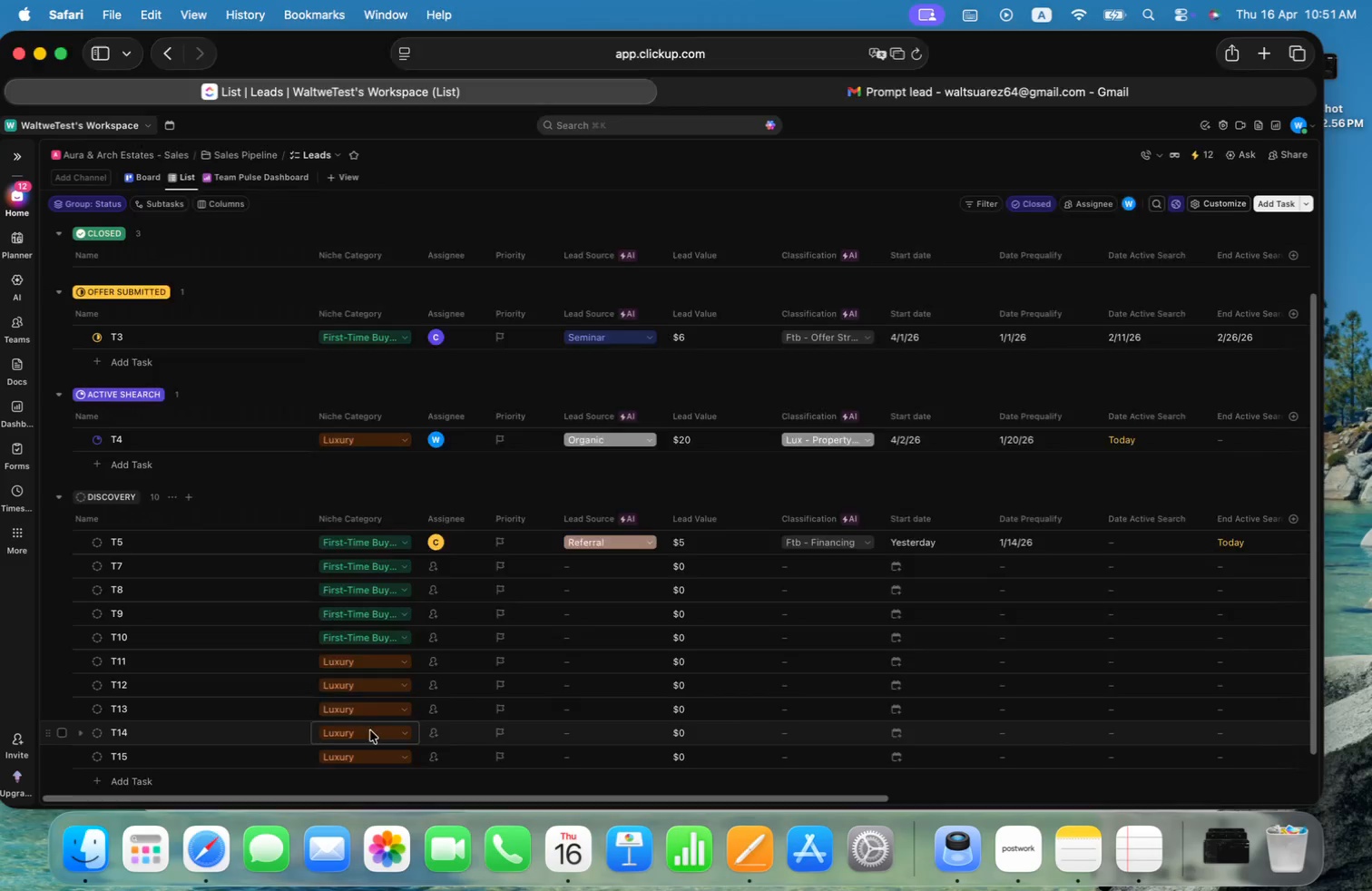 
key(Meta+Tab)